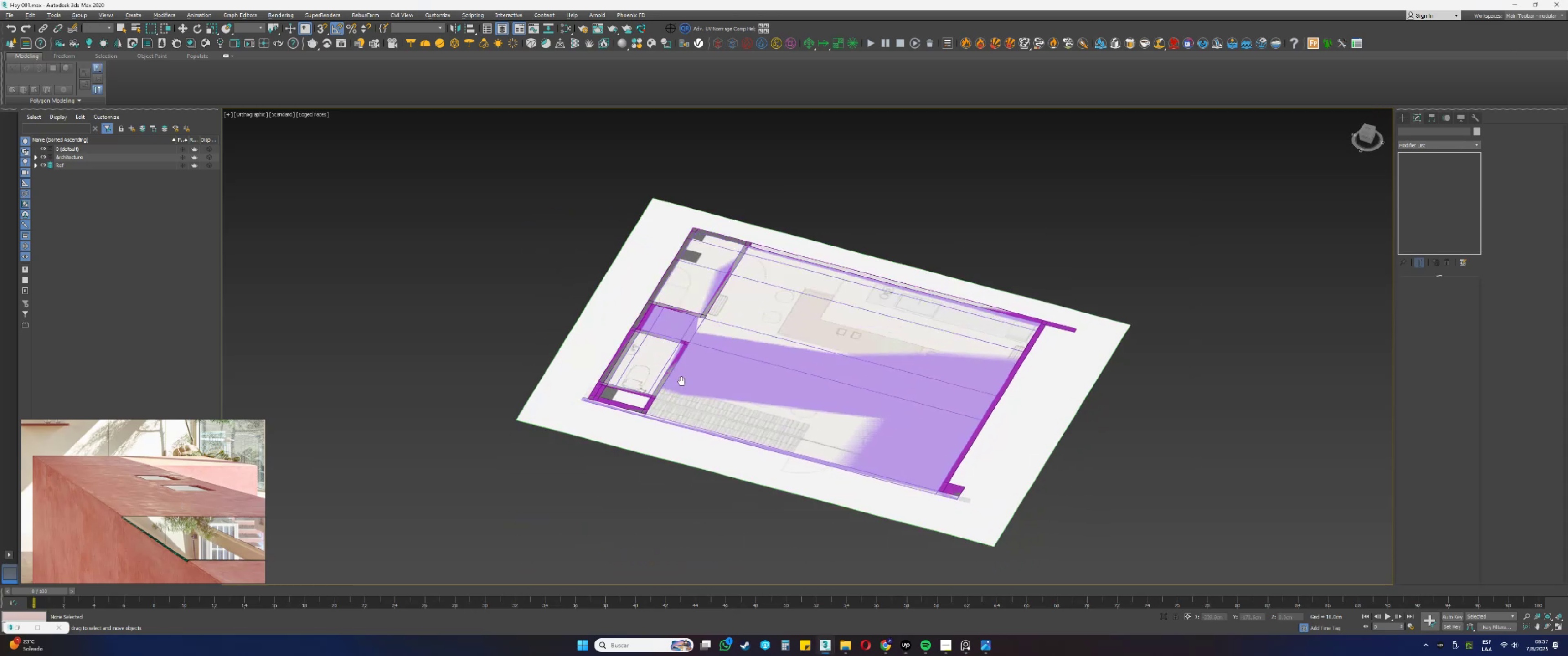 
scroll: coordinate [569, 412], scroll_direction: up, amount: 4.0
 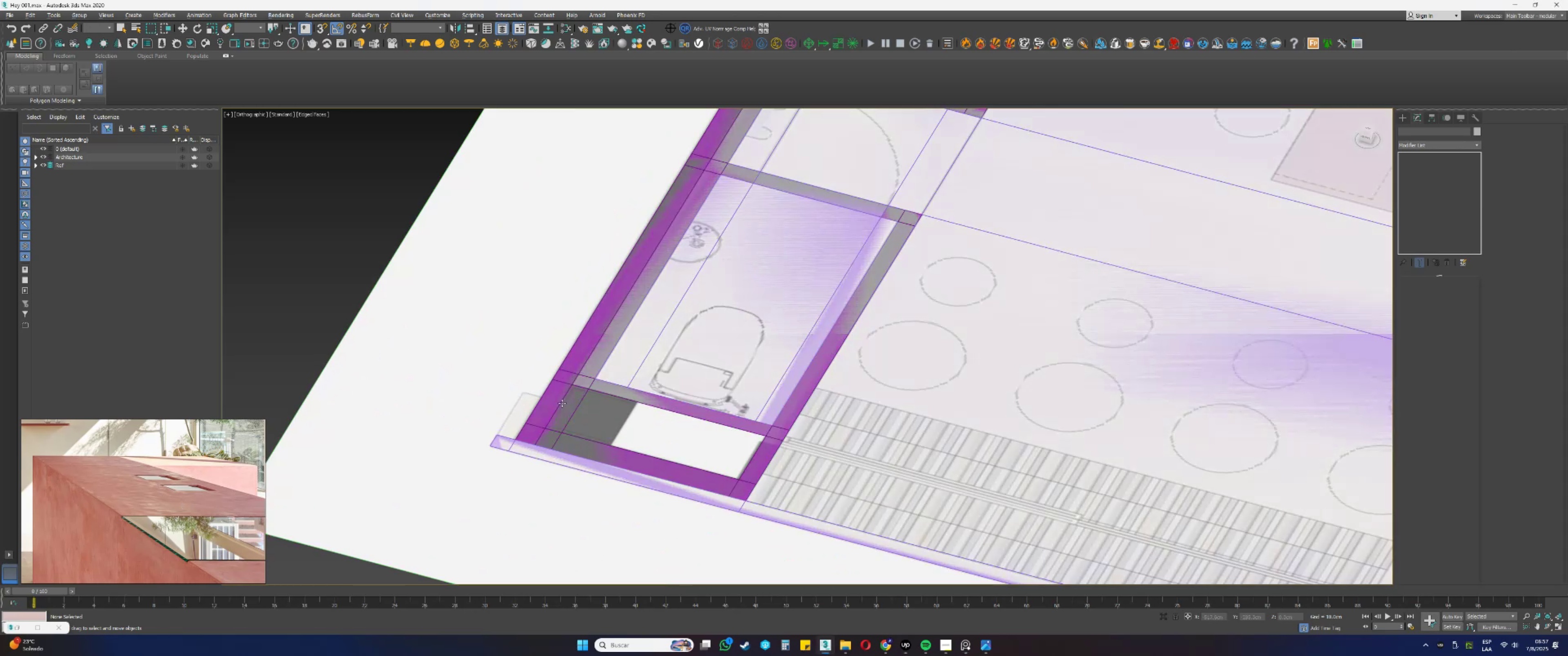 
left_click([562, 403])
 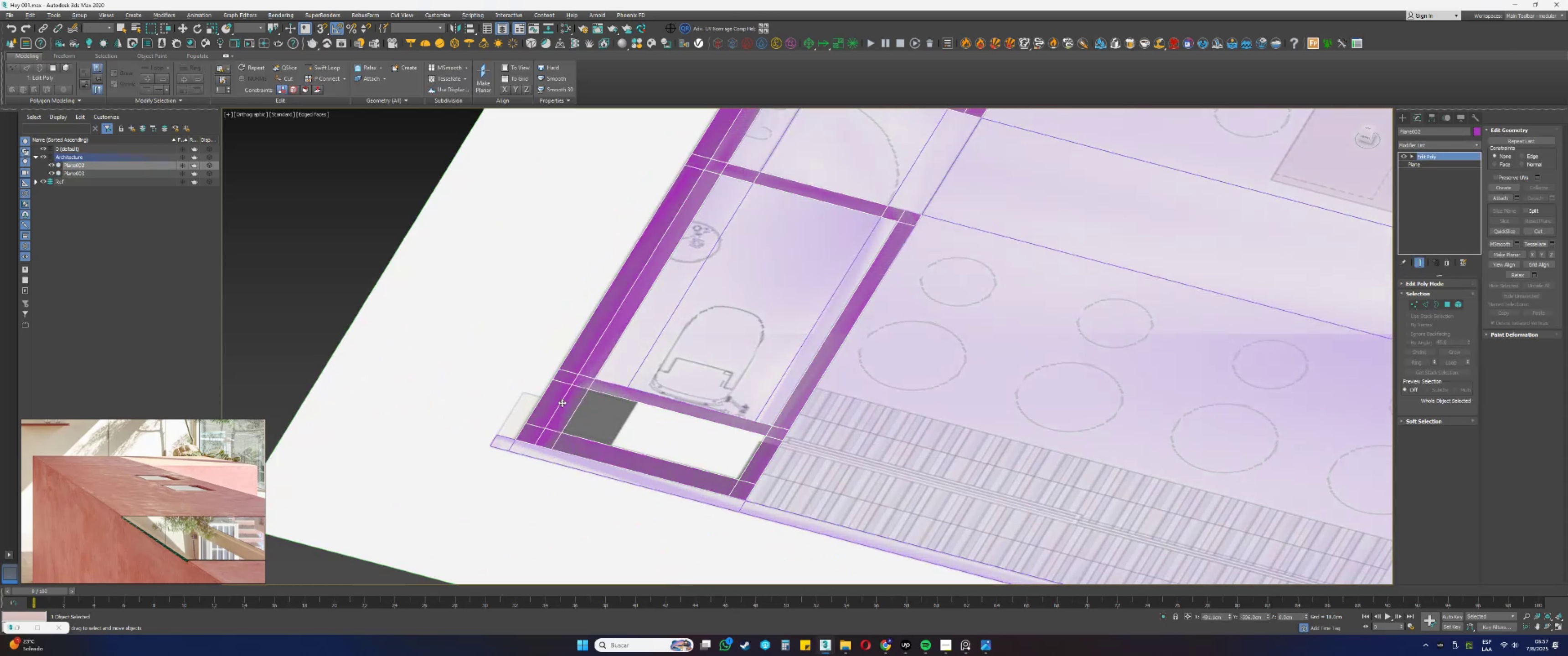 
scroll: coordinate [107, 461], scroll_direction: down, amount: 7.0
 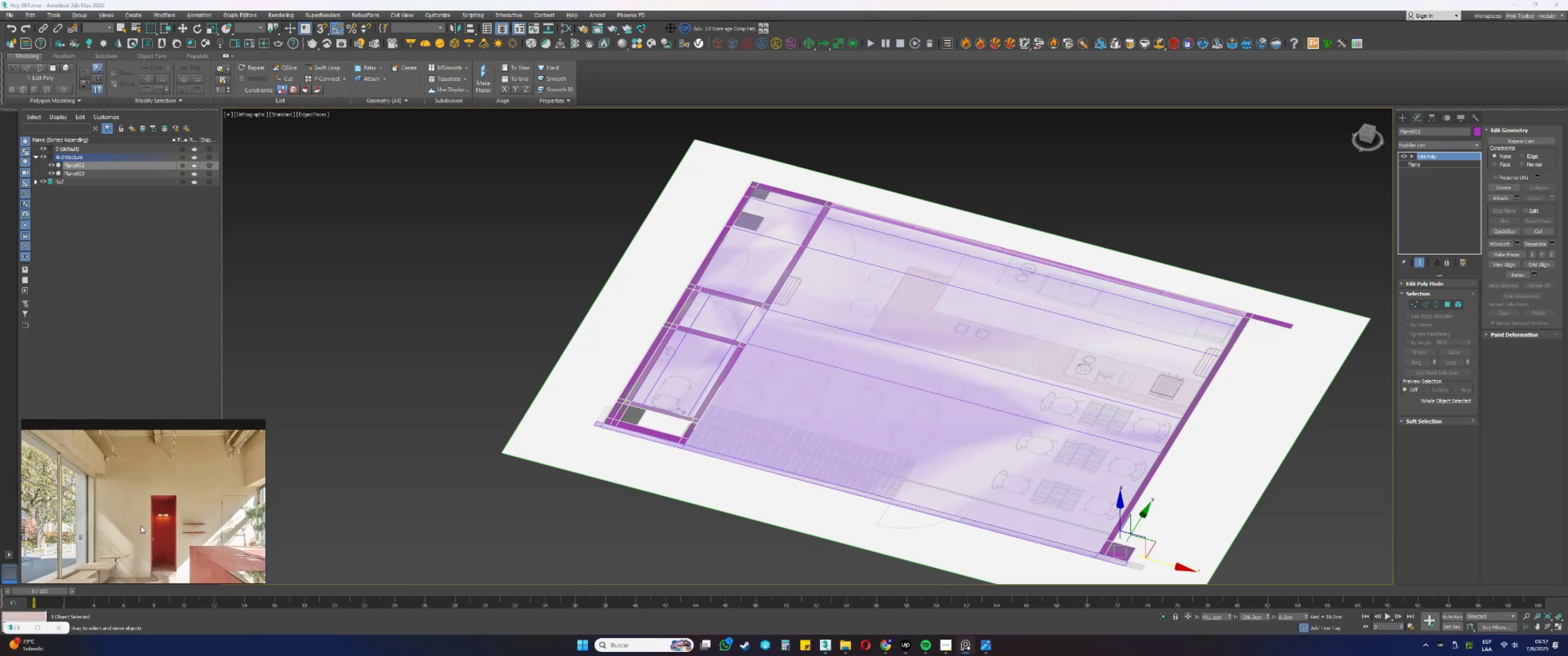 
wait(7.16)
 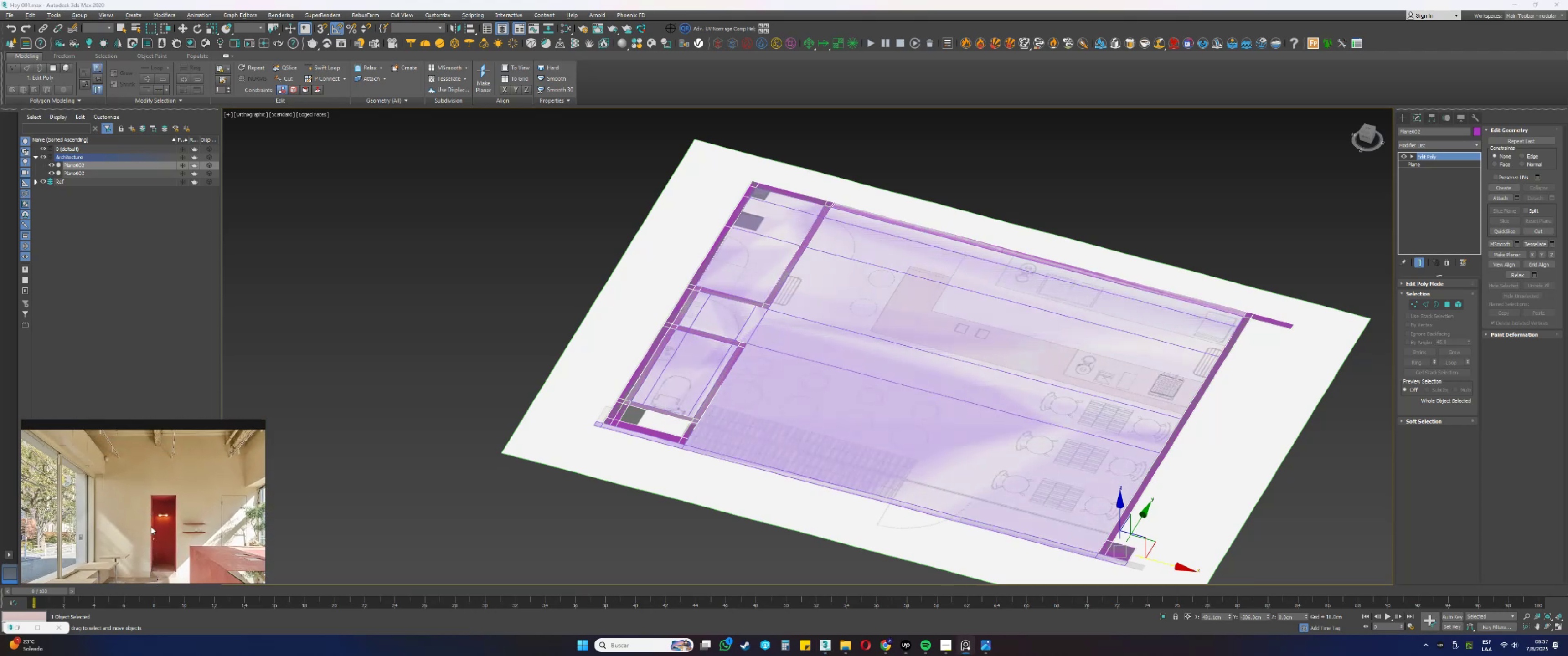 
scroll: coordinate [139, 511], scroll_direction: down, amount: 7.0
 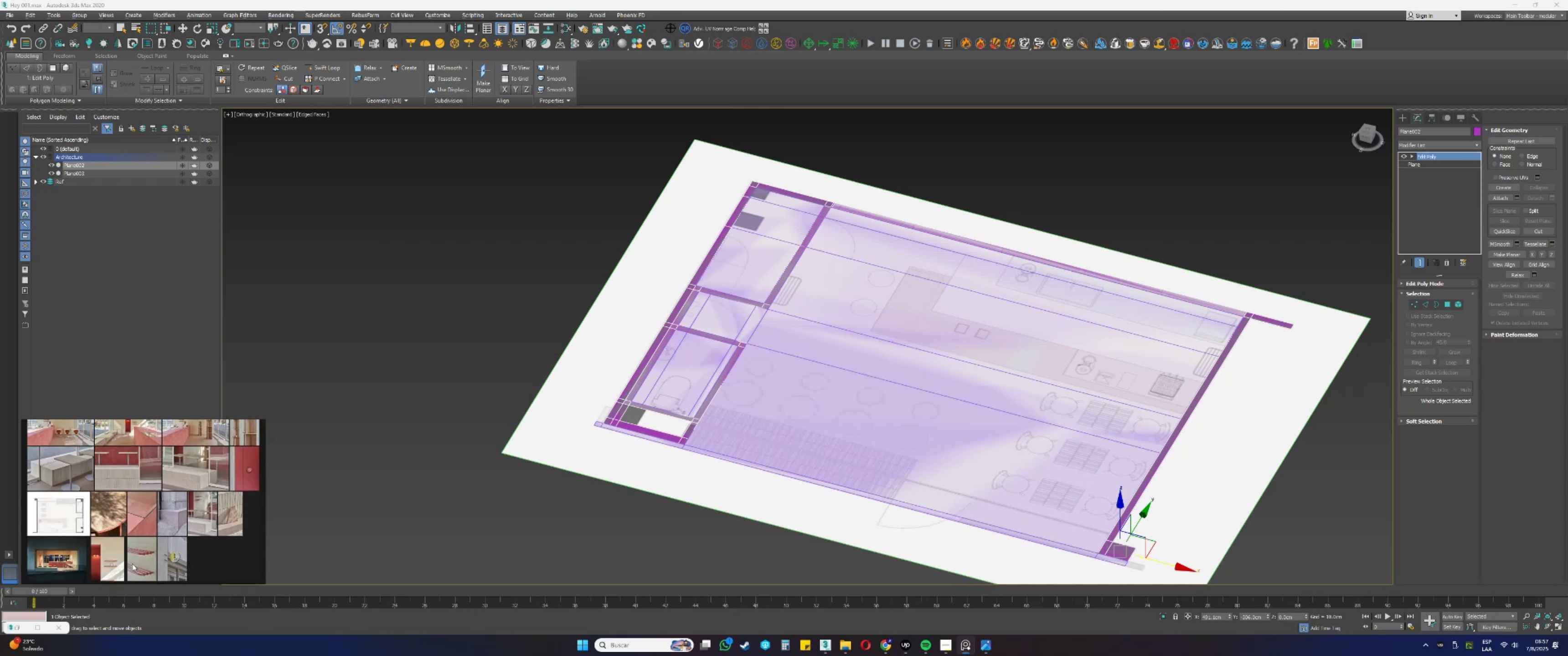 
wait(13.97)
 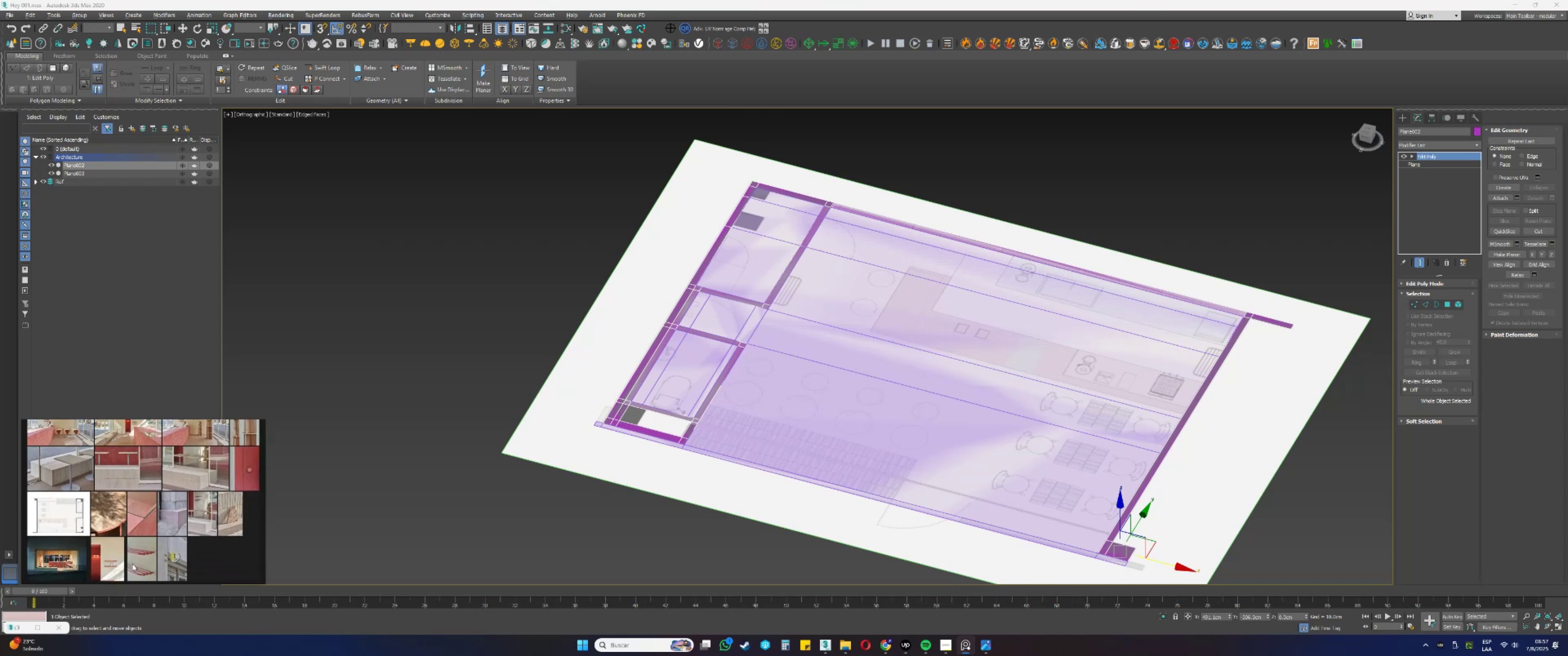 
scroll: coordinate [196, 448], scroll_direction: up, amount: 7.0
 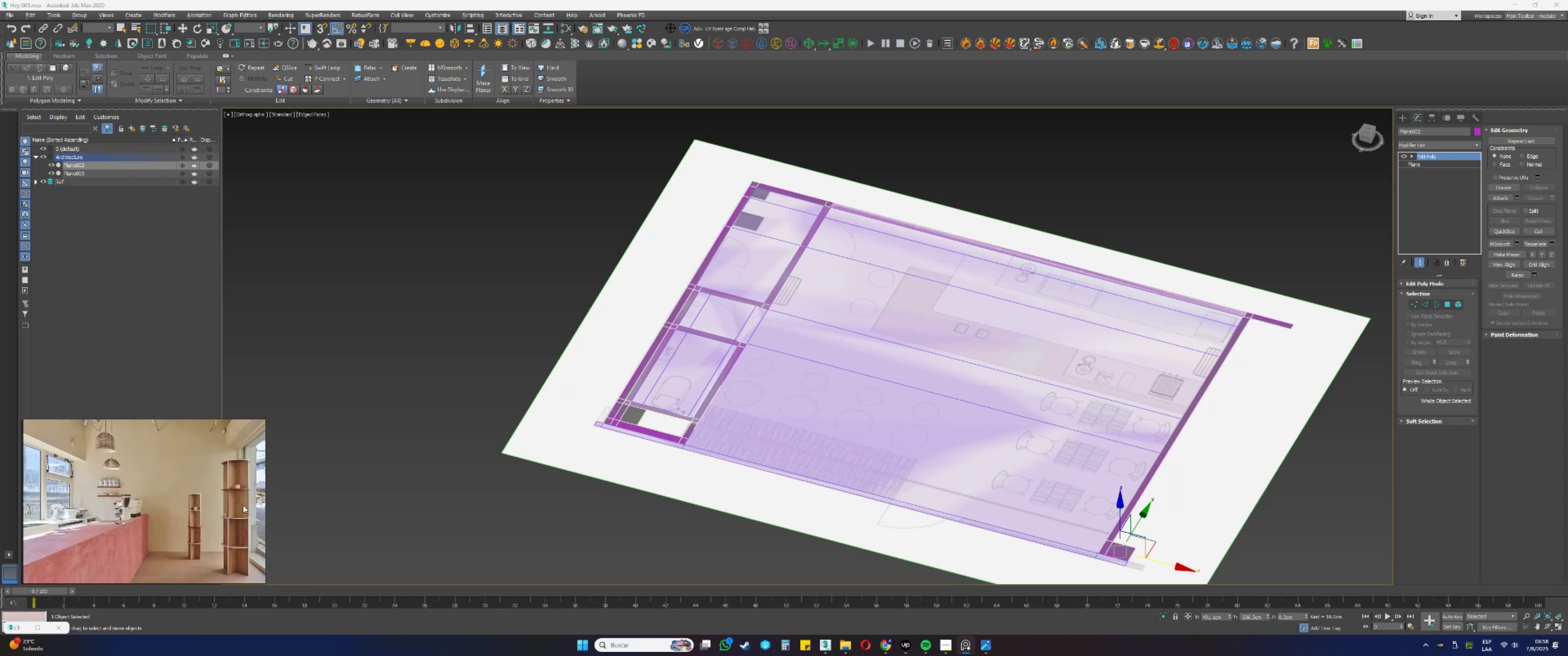 
left_click([887, 653])
 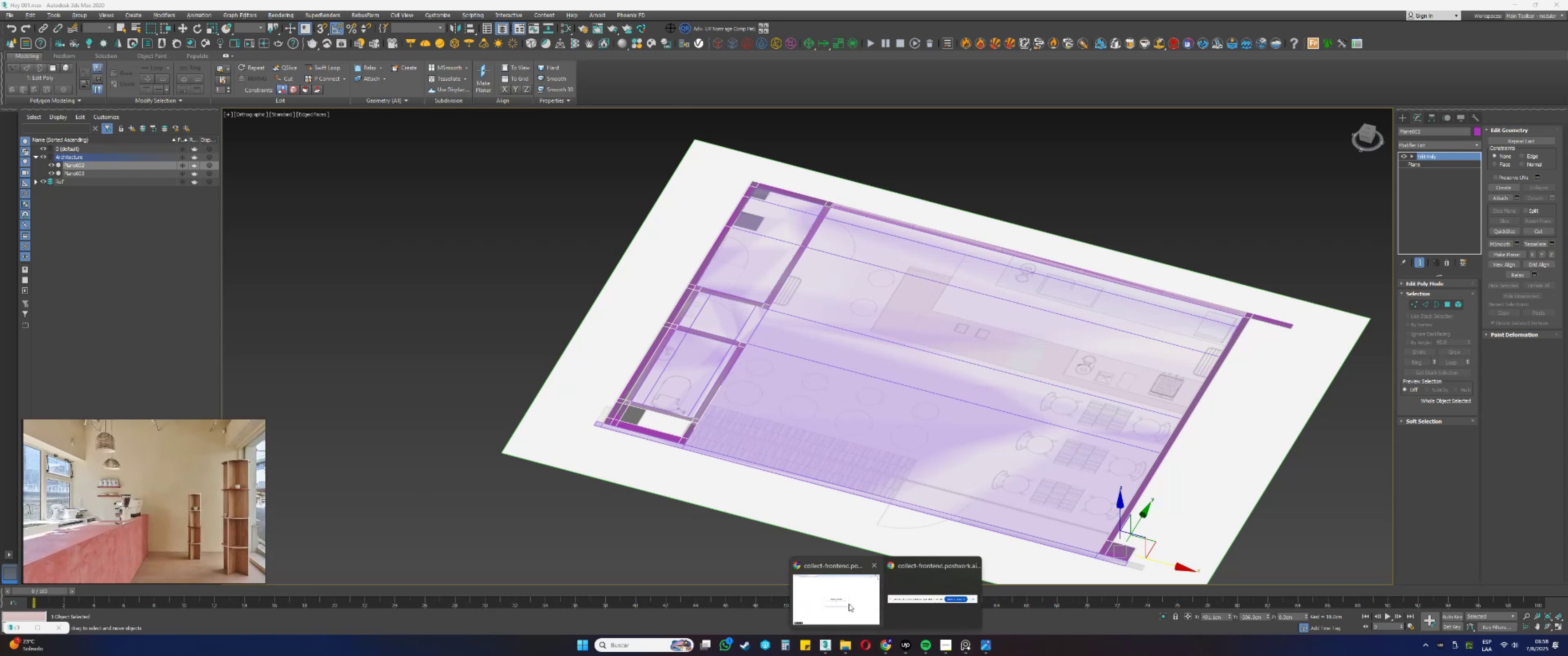 
left_click([849, 604])
 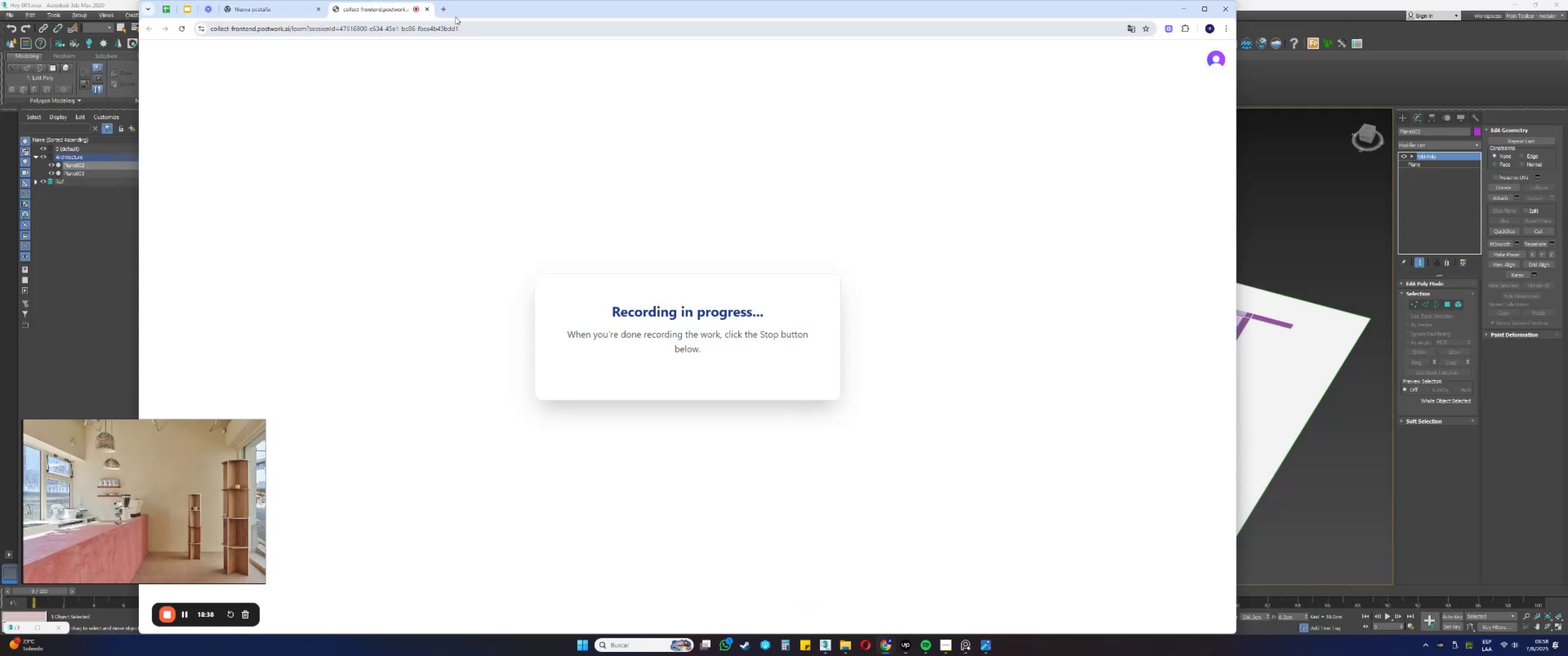 
left_click([444, 10])
 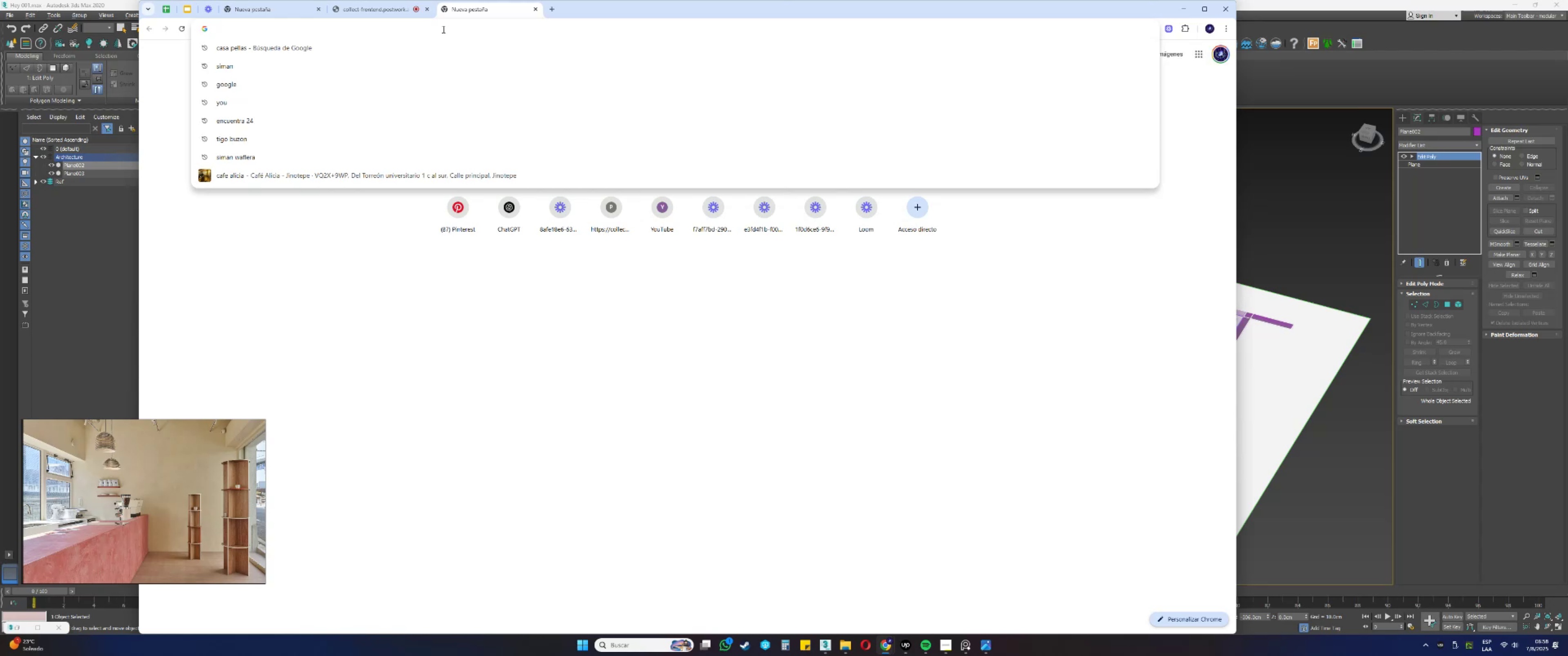 
type(coffee )
 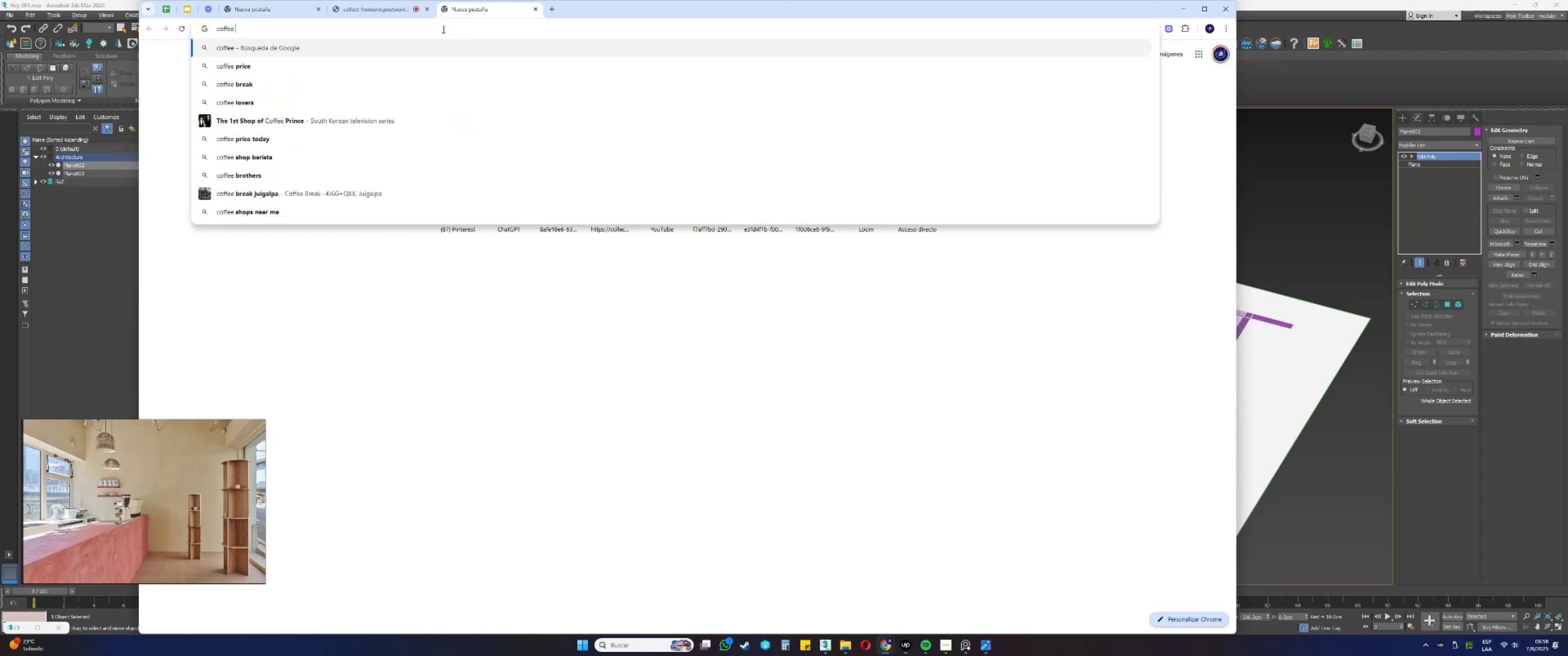 
wait(6.22)
 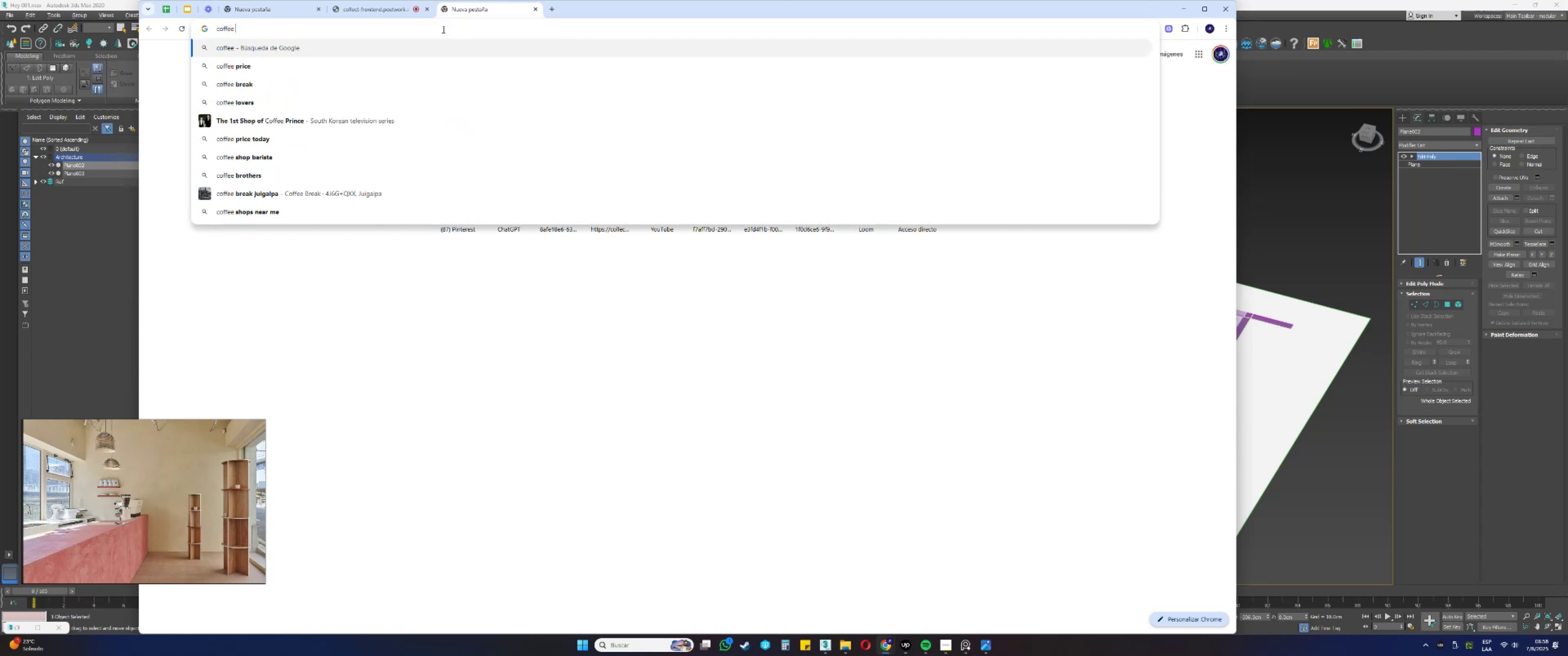 
type(di)
key(Backspace)
key(Backspace)
type(kitchen dim)
 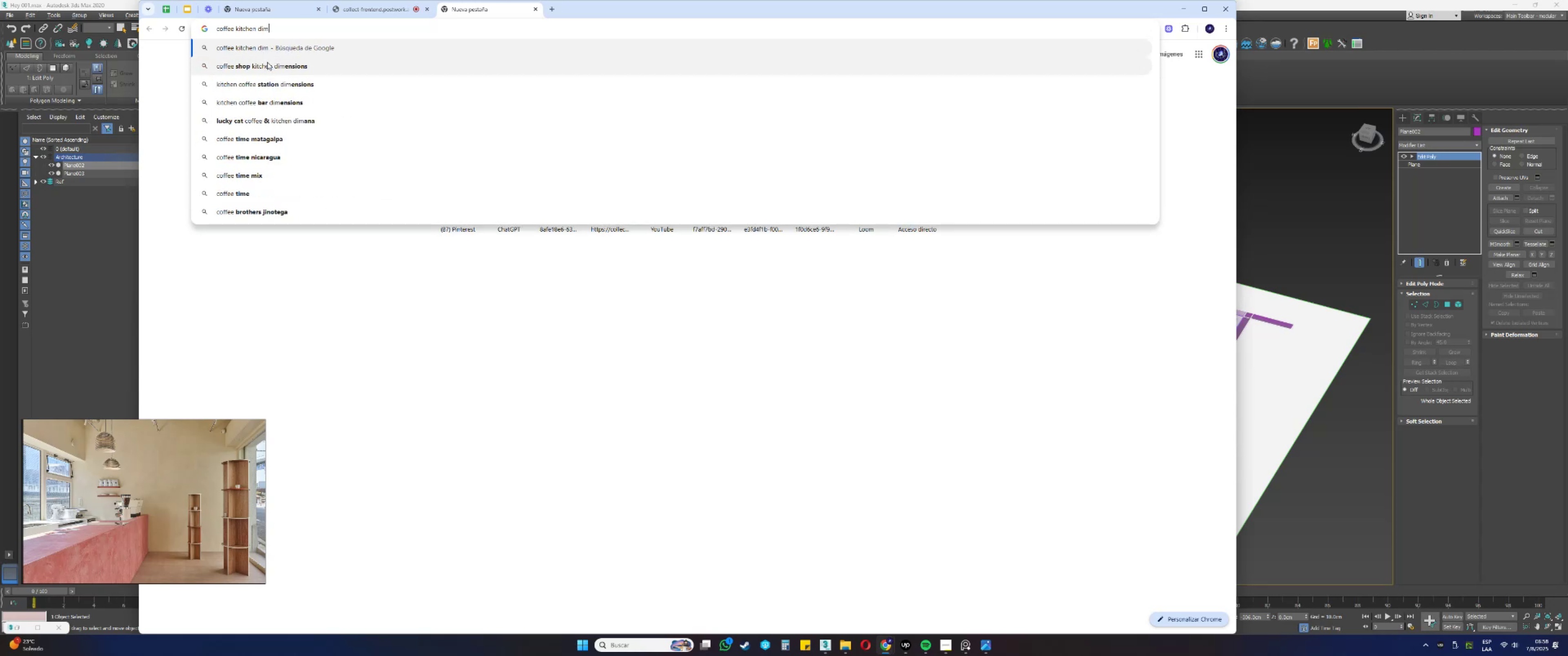 
left_click([279, 85])
 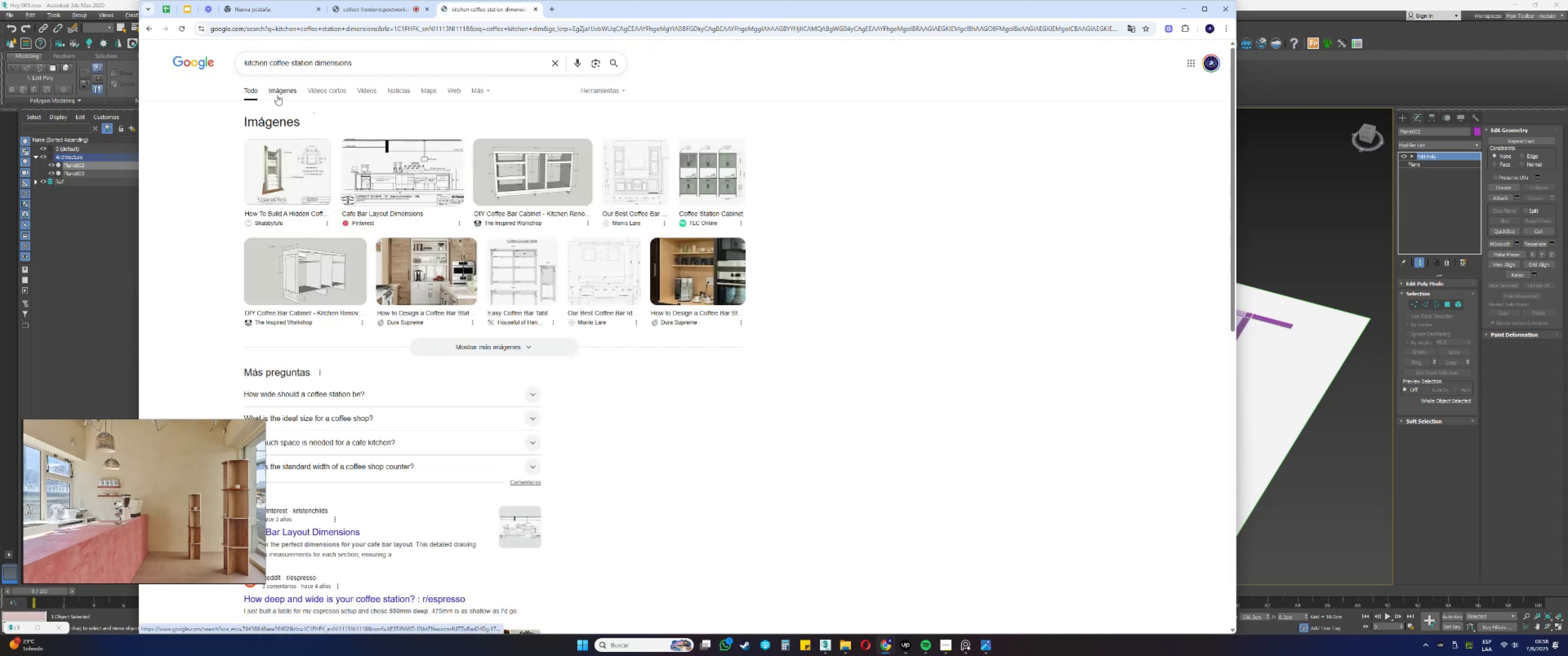 
left_click([277, 95])
 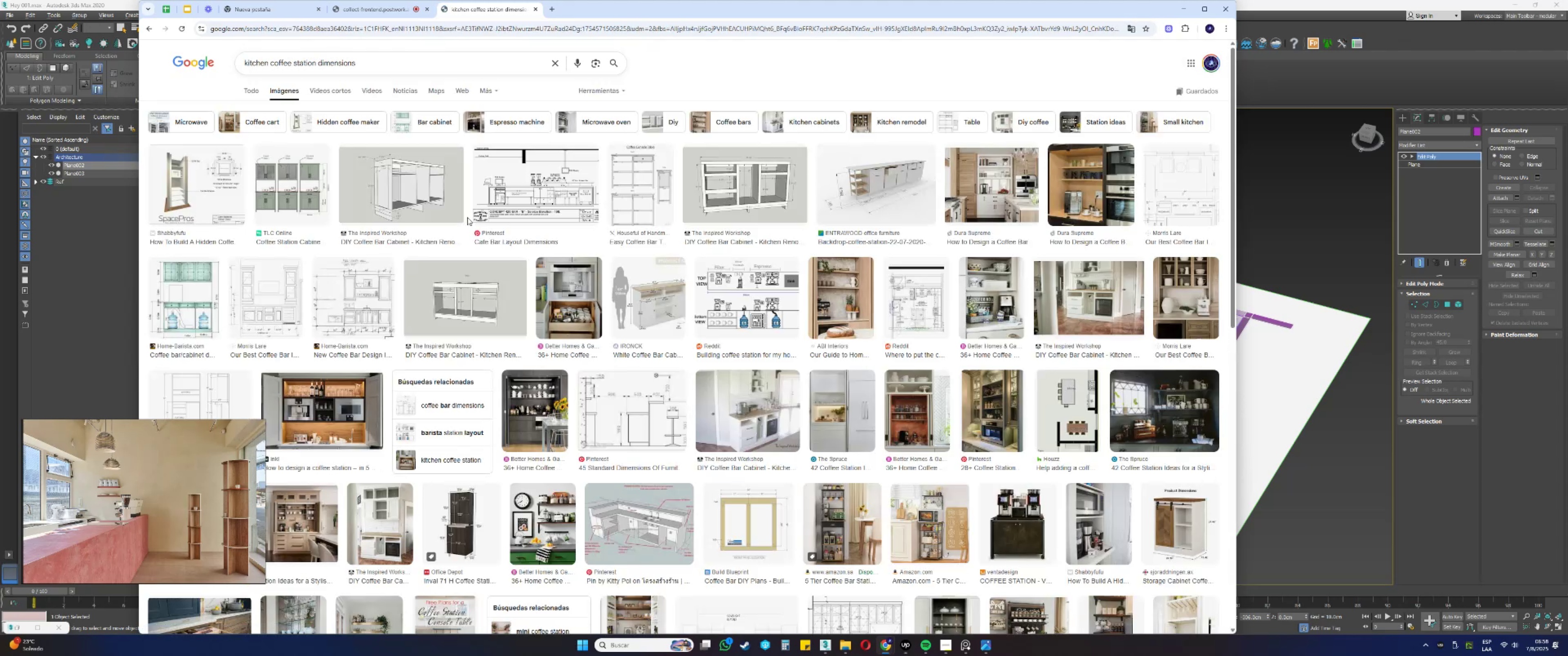 
left_click([540, 190])
 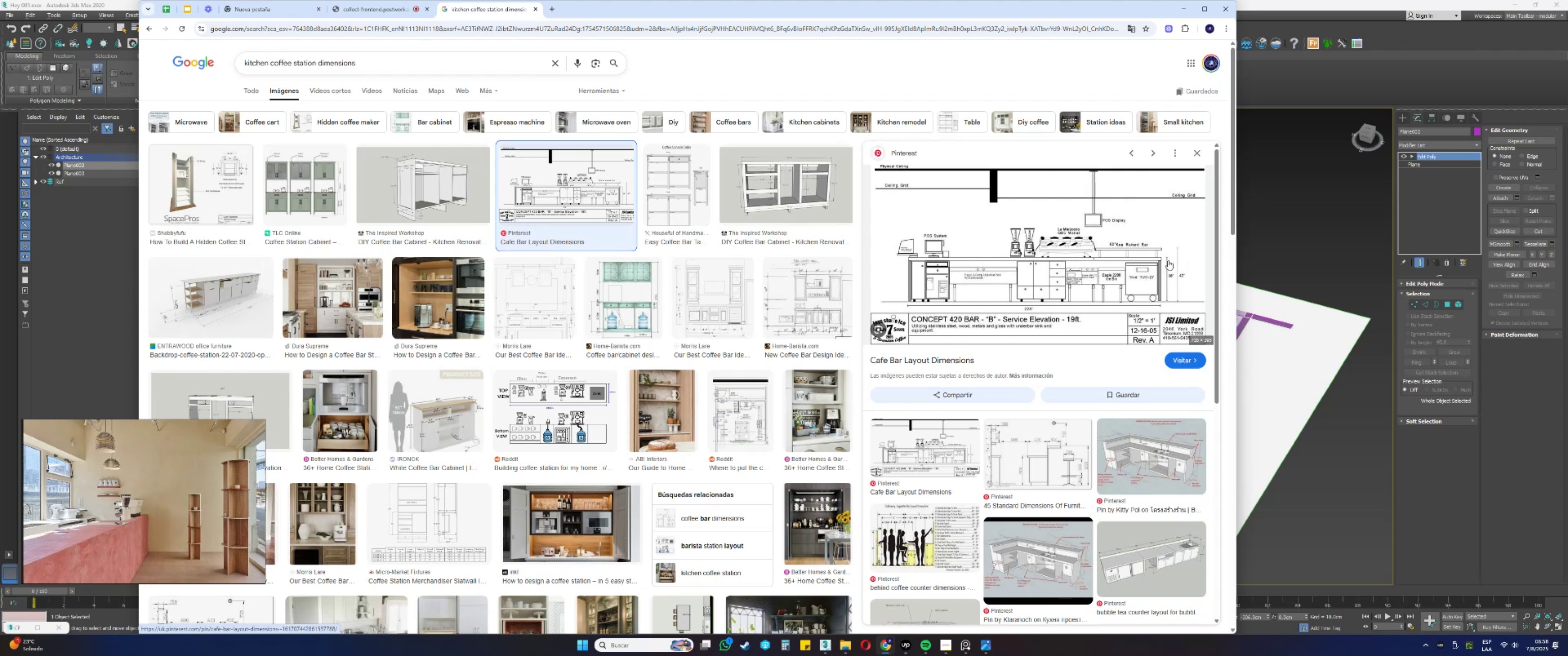 
wait(6.62)
 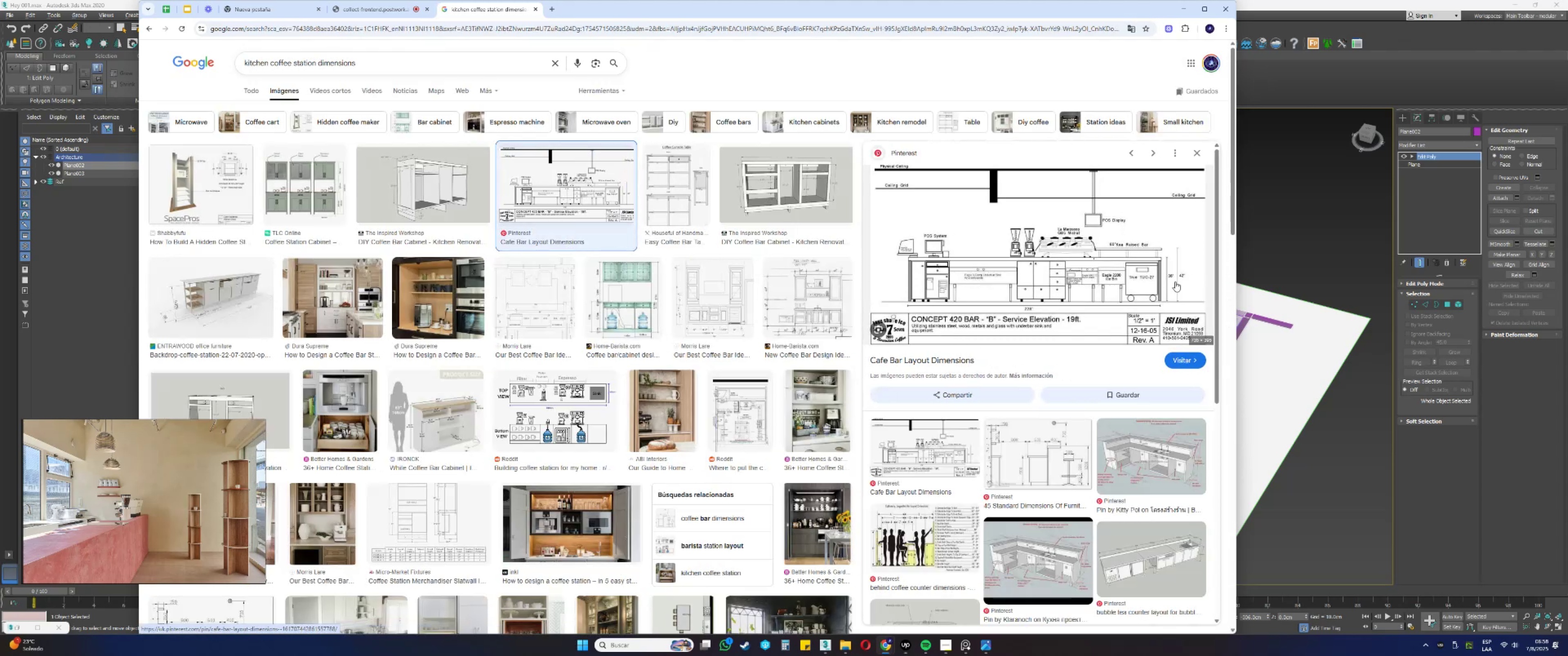 
left_click([788, 195])
 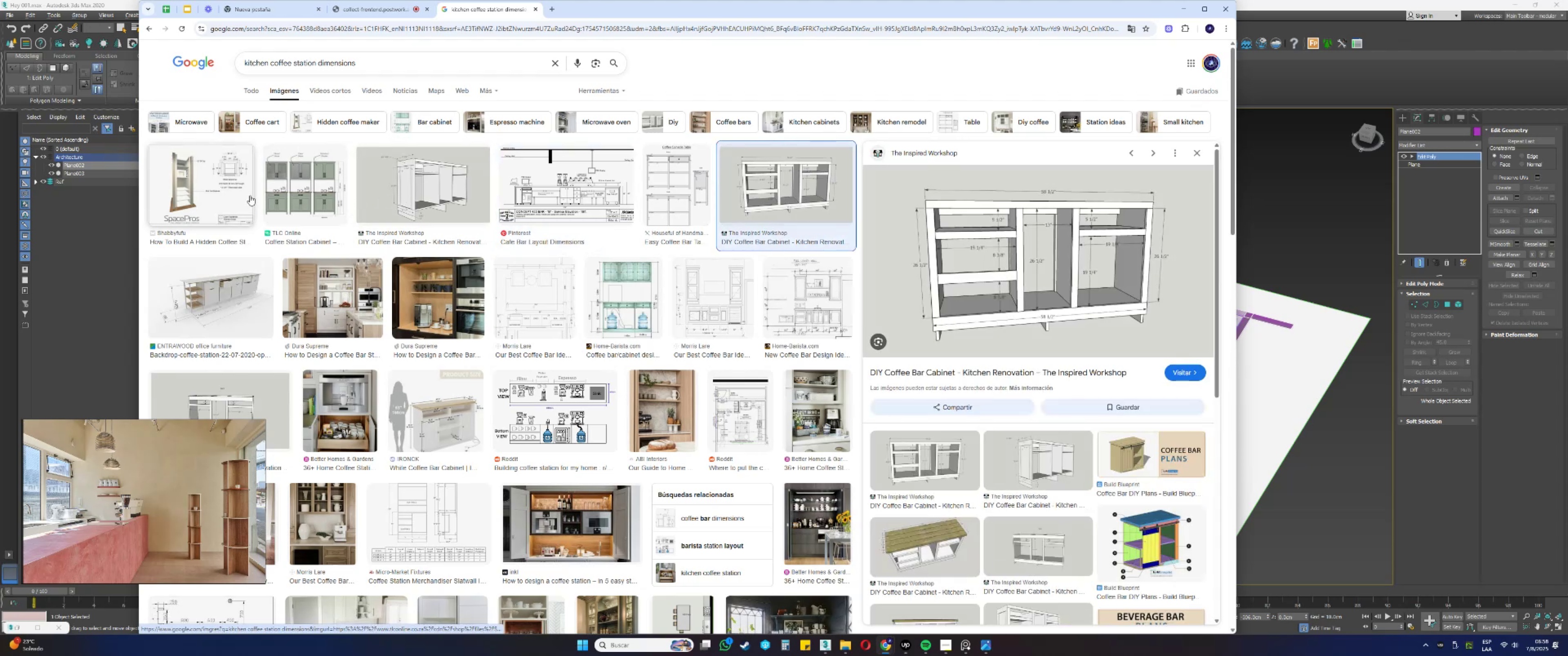 
left_click([199, 286])
 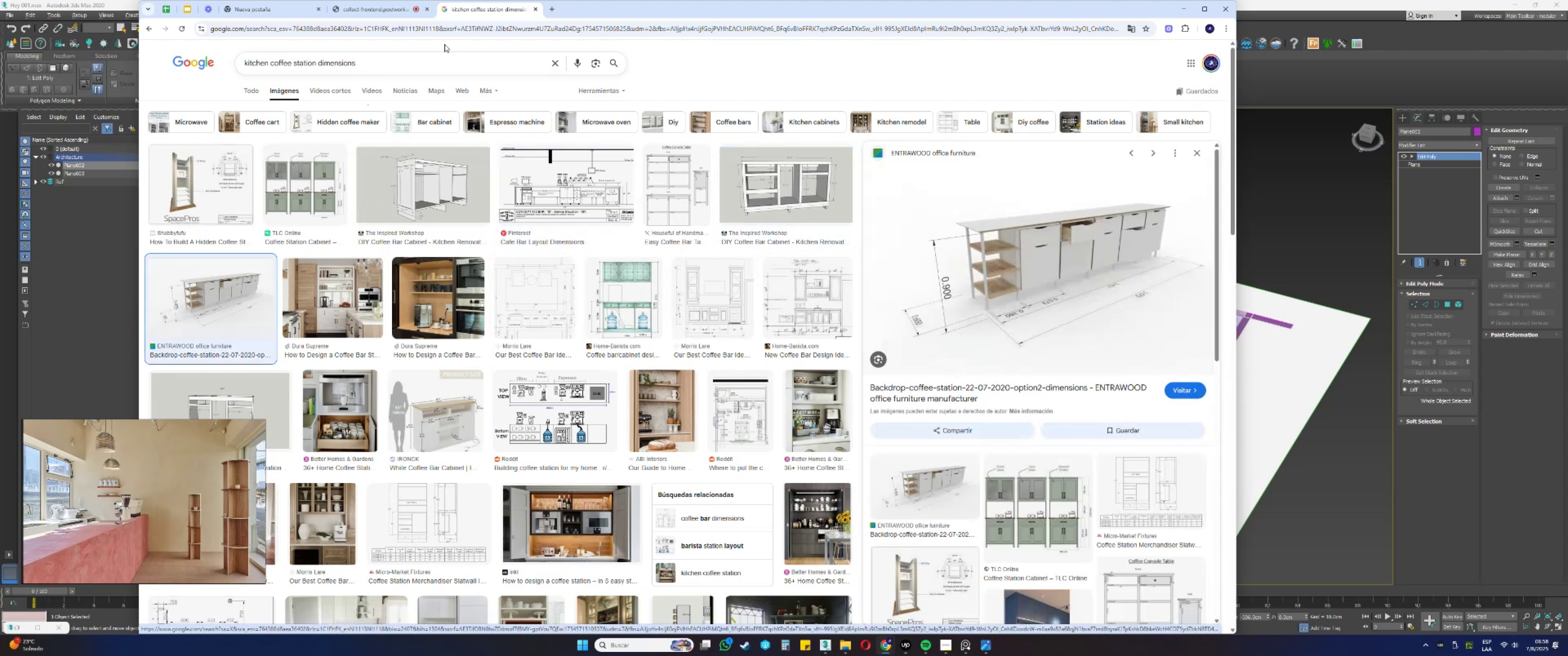 
double_click([540, 31])
 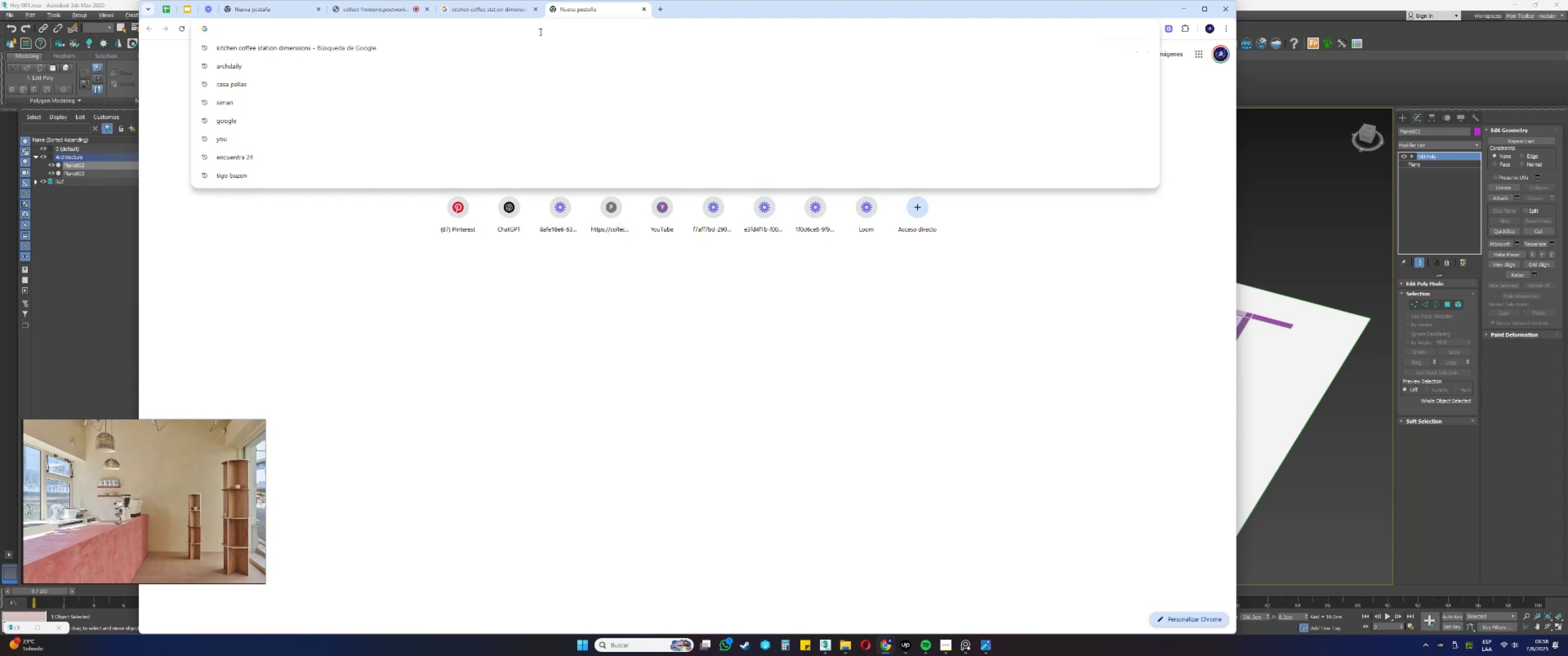 
type(inch  )
key(Backspace)
type(a  cm)
 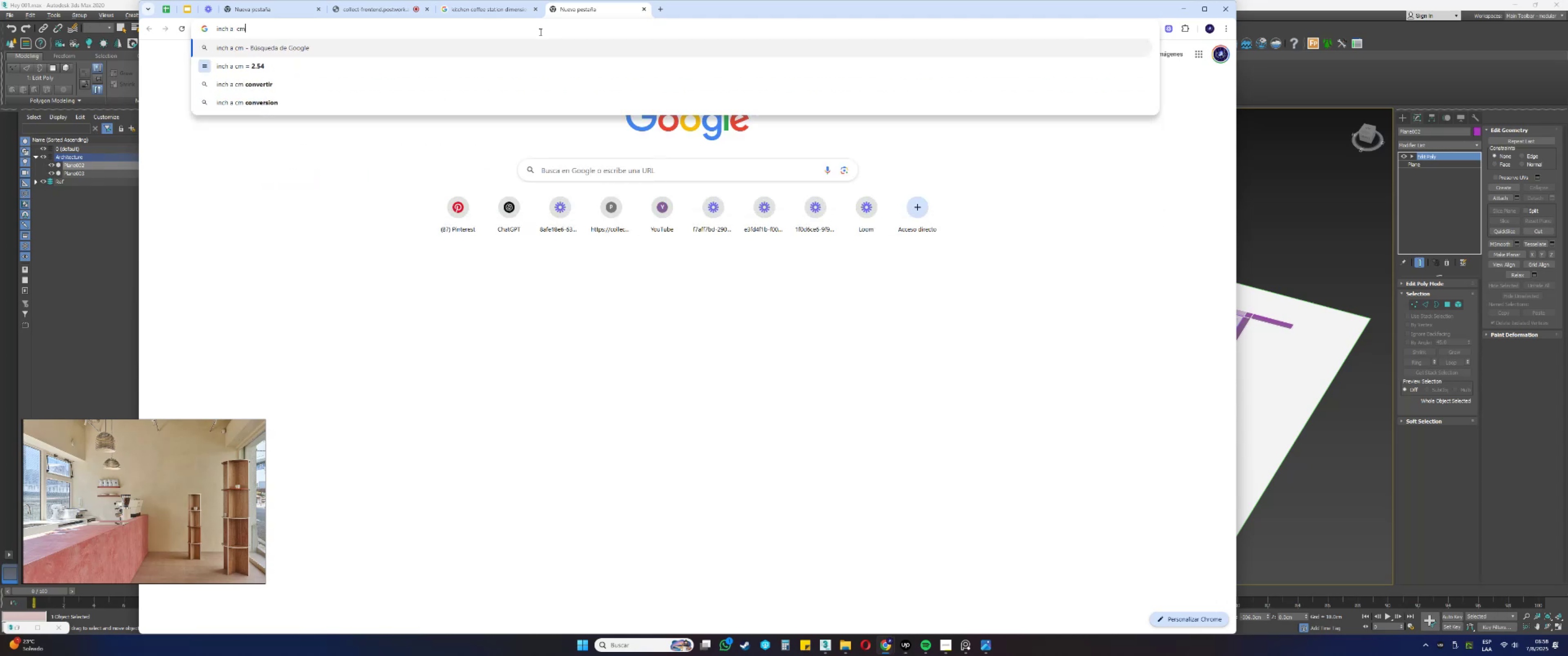 
key(Enter)
 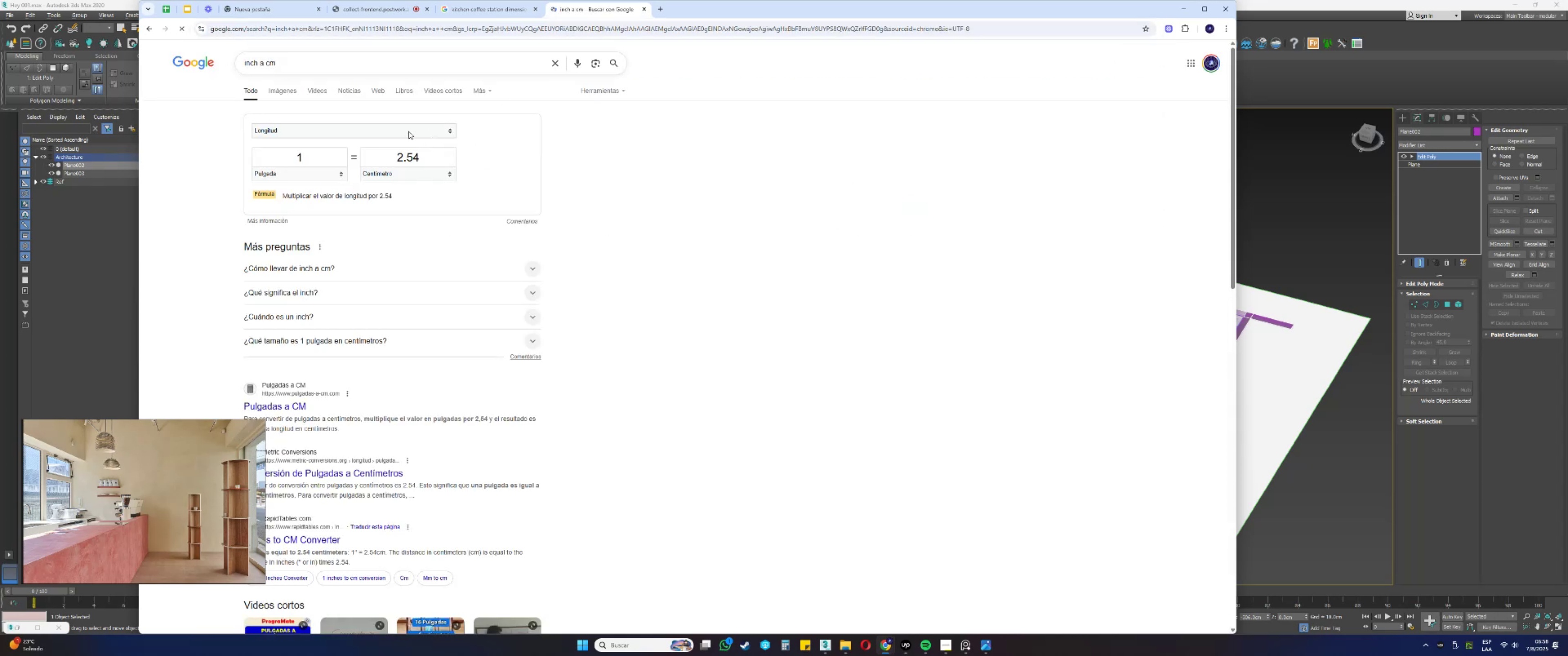 
left_click_drag(start_coordinate=[312, 152], to_coordinate=[280, 152])
 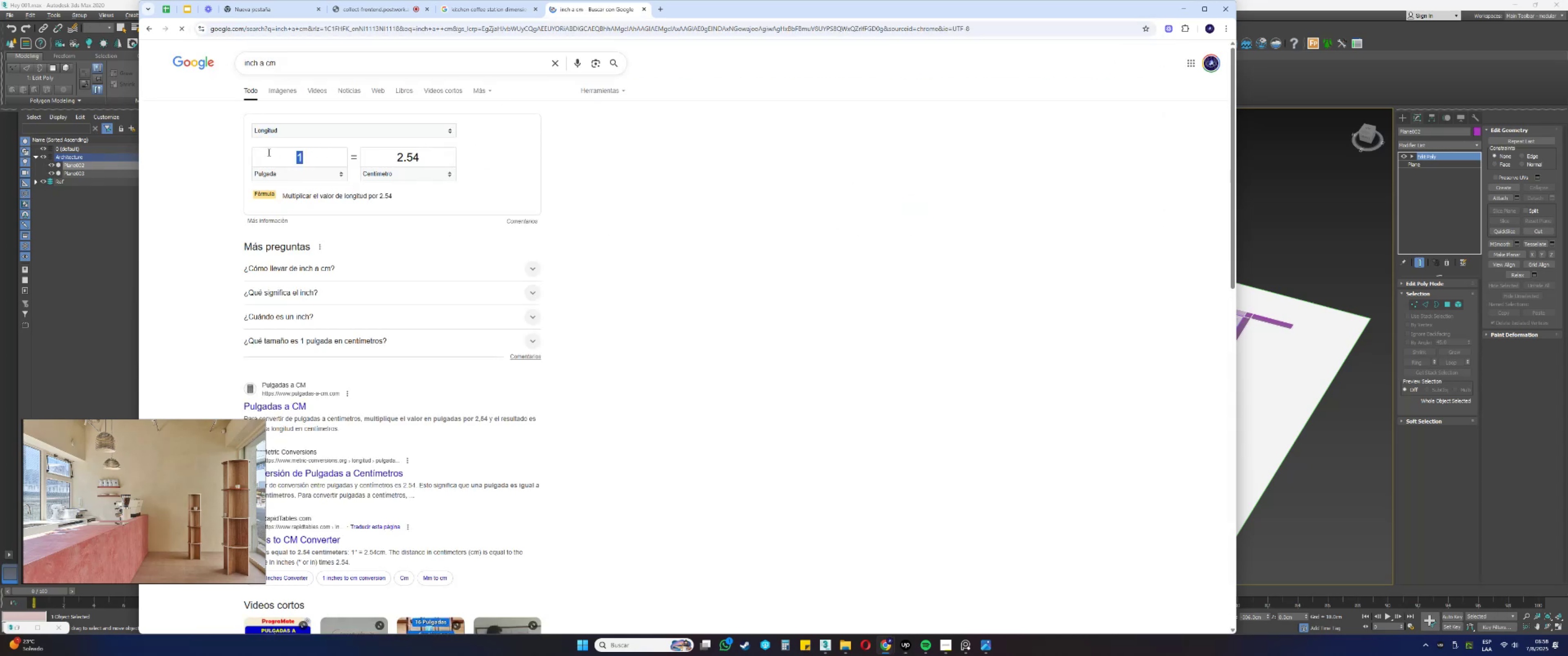 
key(Numpad3)
 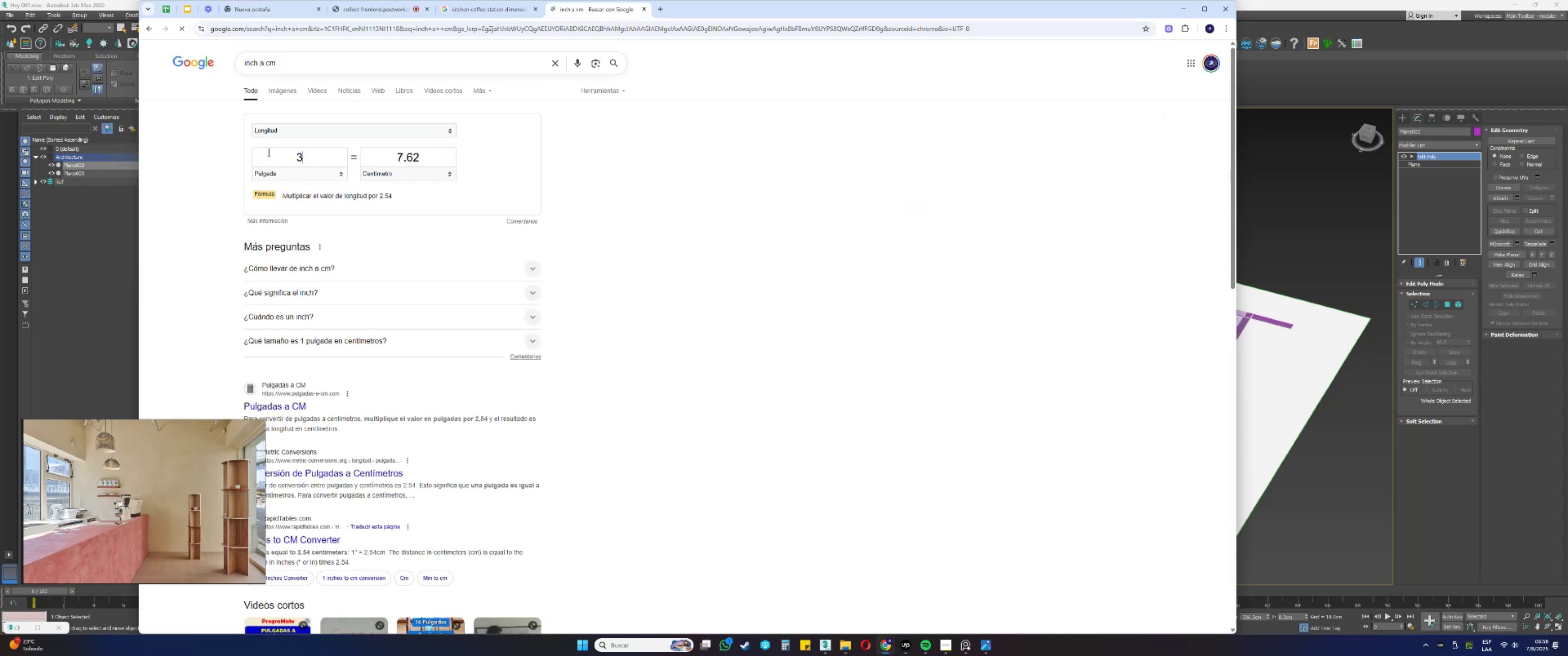 
key(Numpad6)
 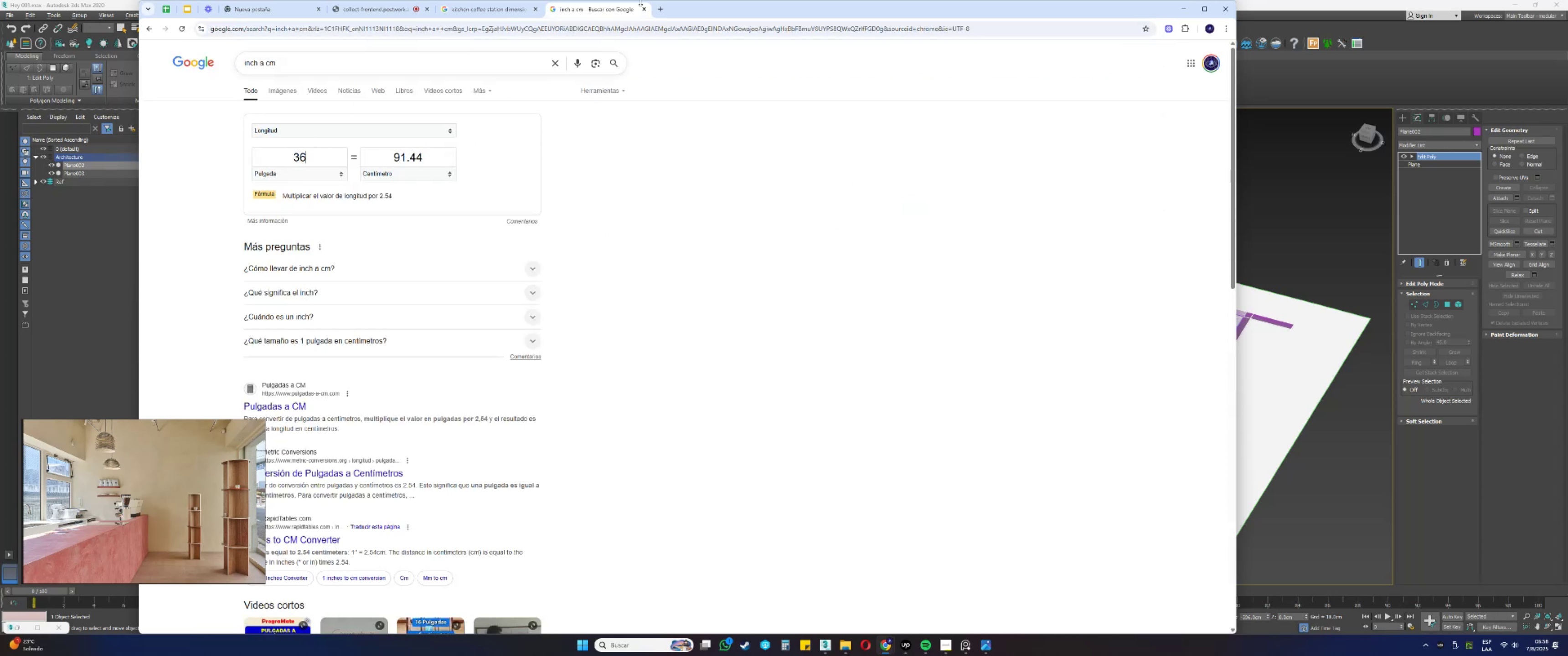 
left_click([642, 9])
 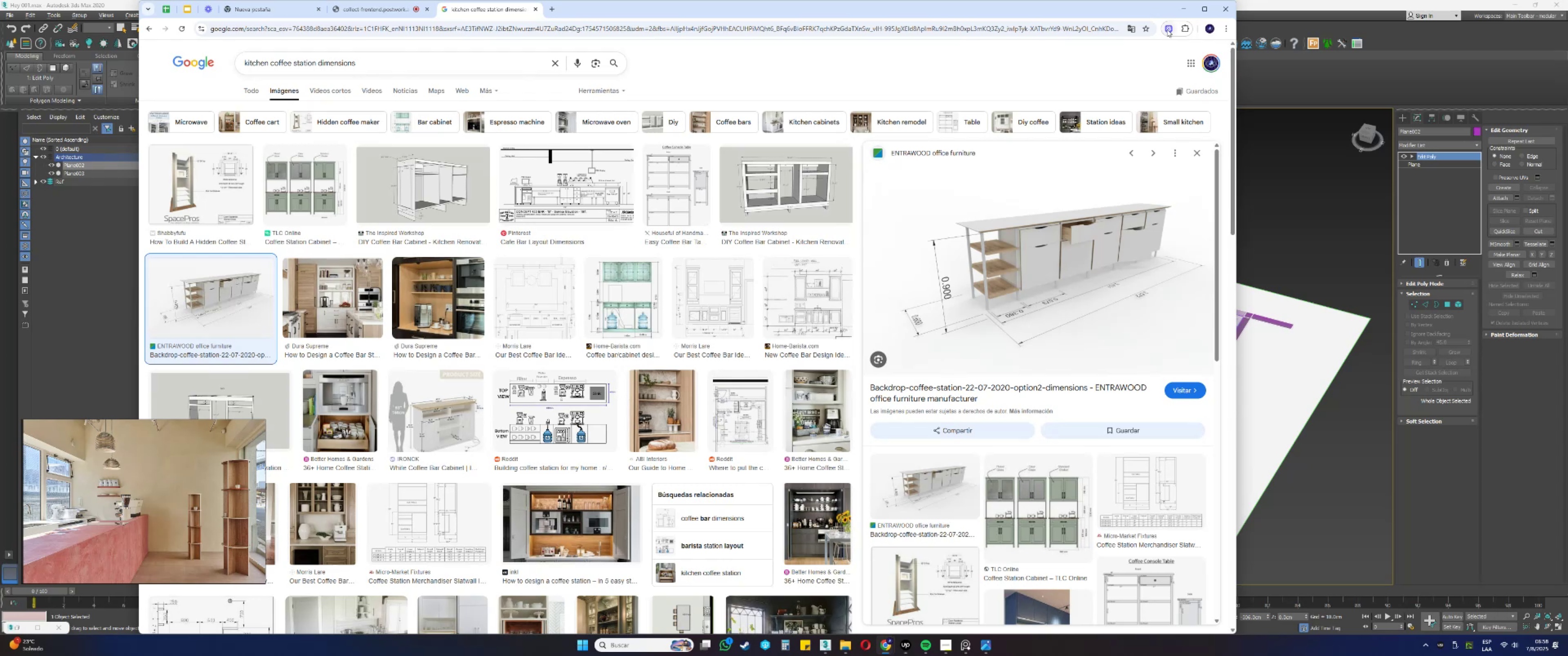 
left_click([1178, 12])
 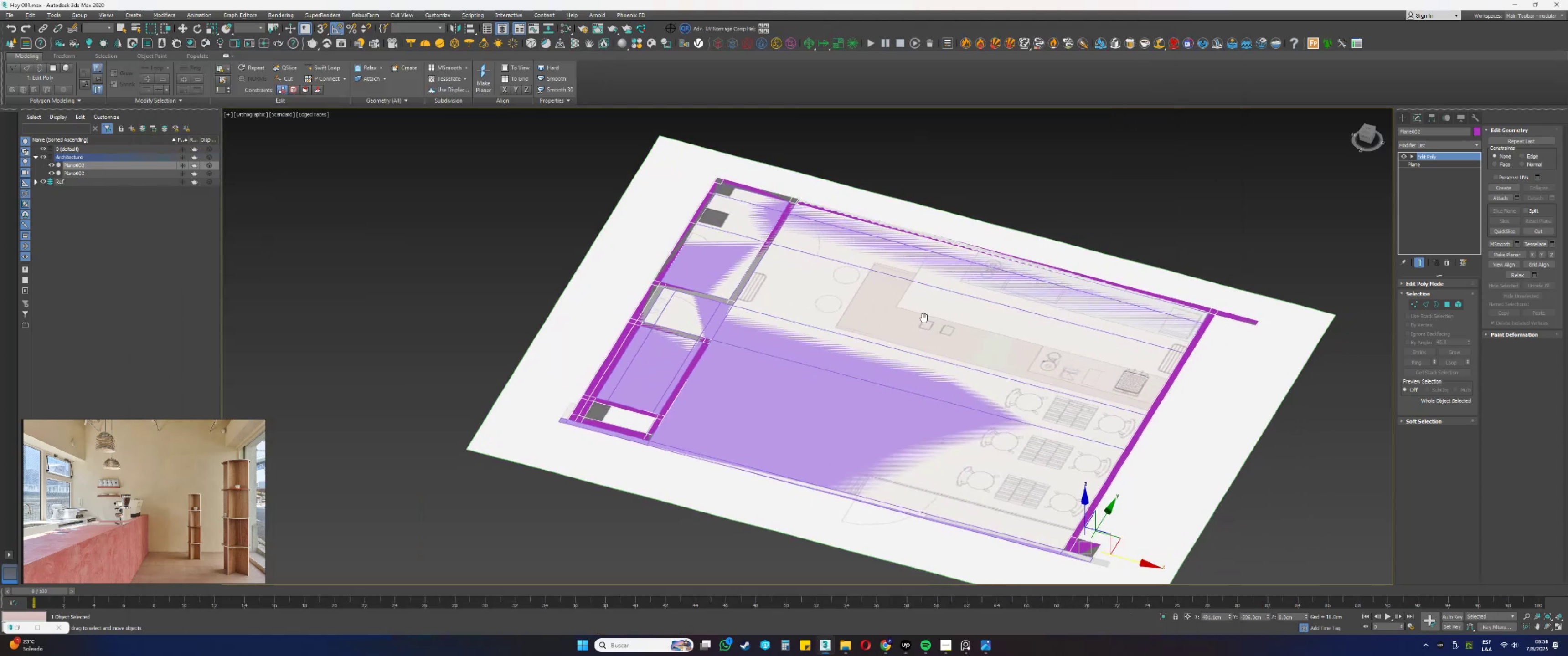 
type(tz)
 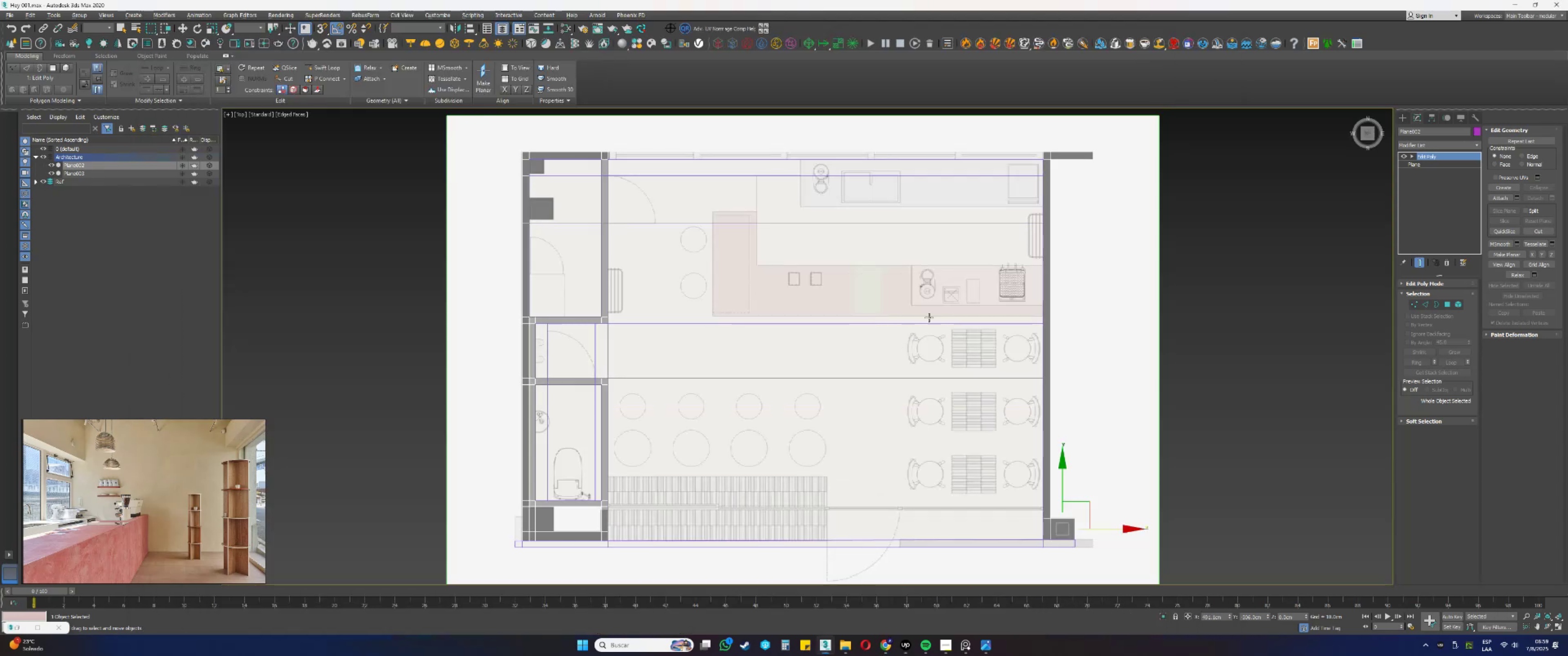 
scroll: coordinate [882, 263], scroll_direction: up, amount: 1.0
 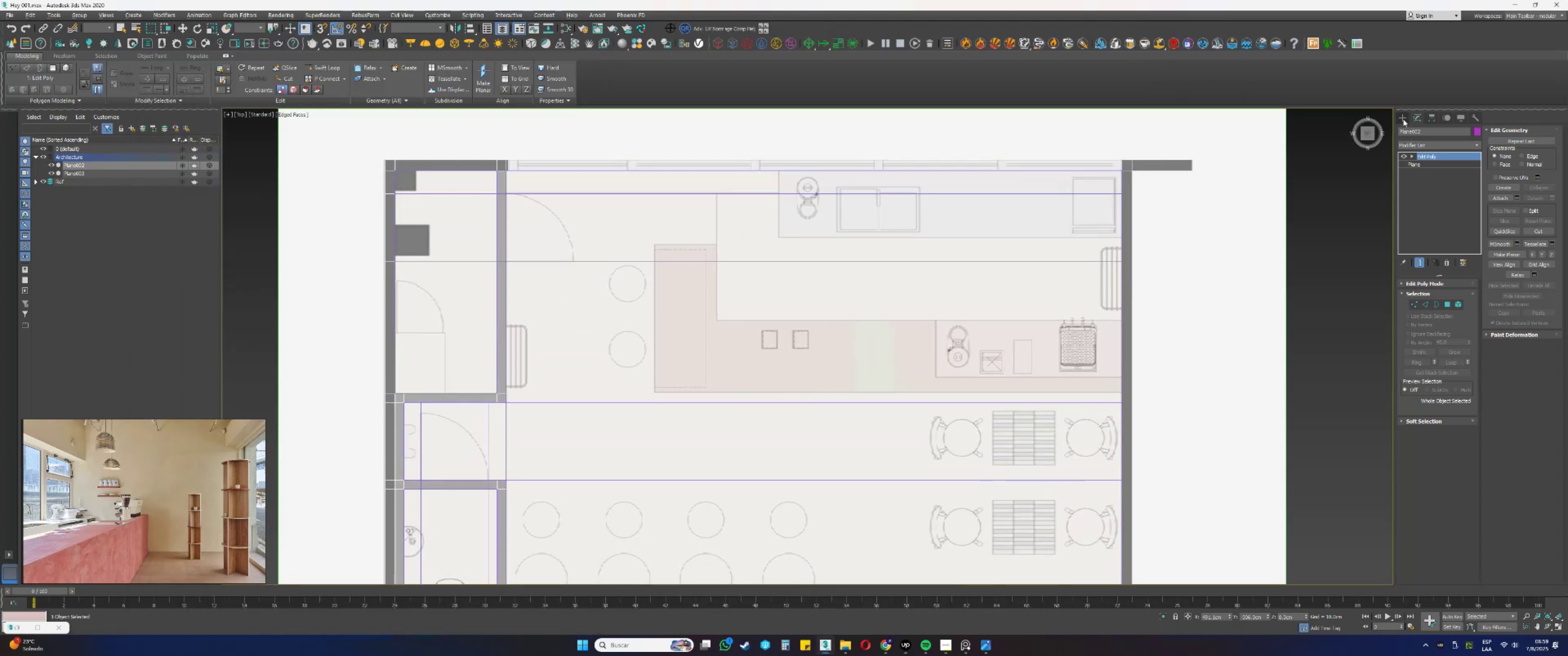 
left_click([1399, 120])
 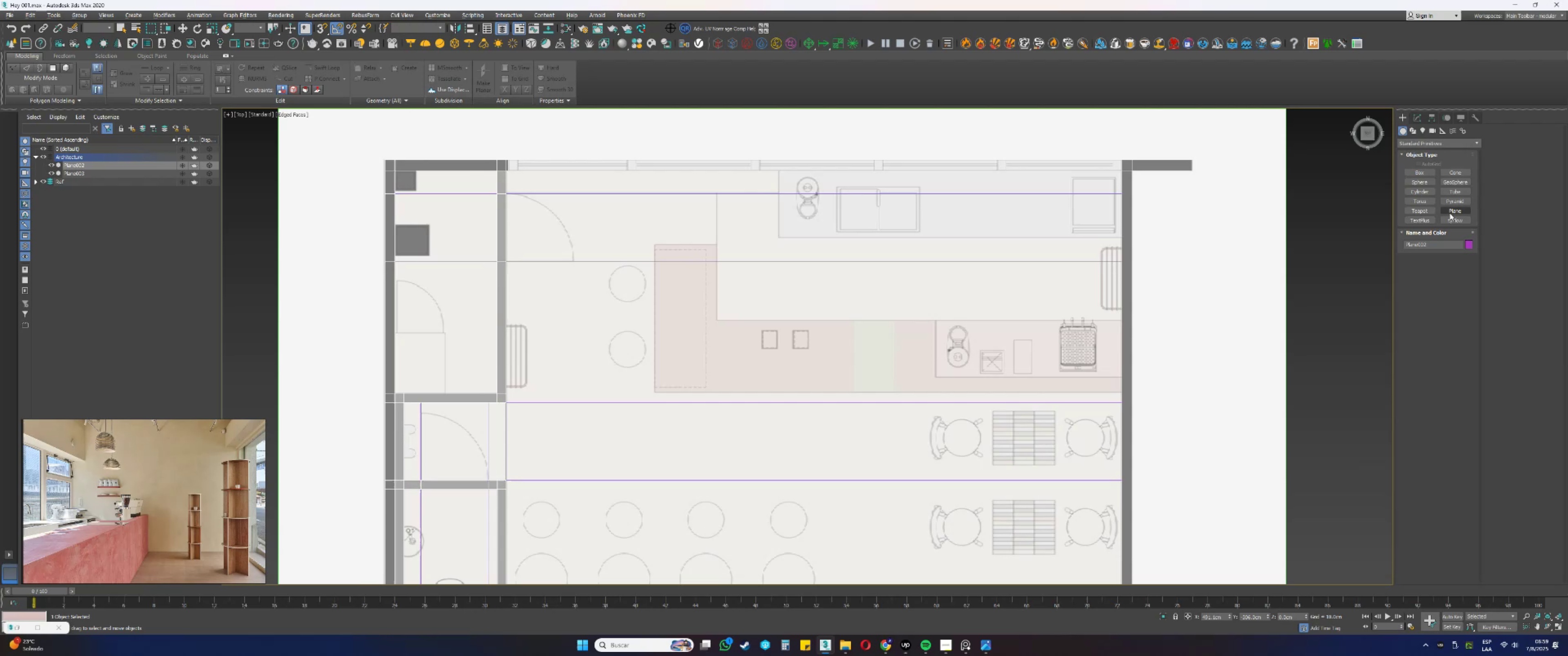 
left_click([1452, 211])
 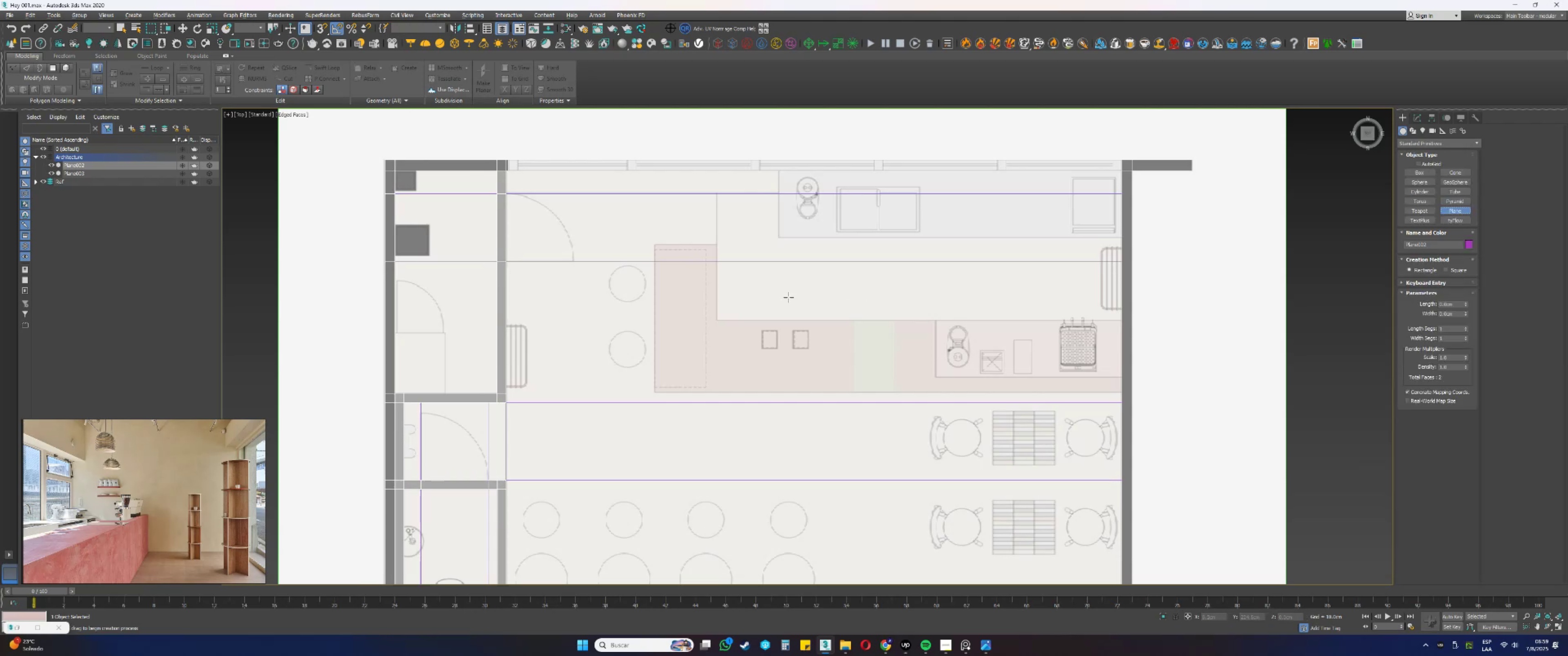 
scroll: coordinate [737, 298], scroll_direction: up, amount: 1.0
 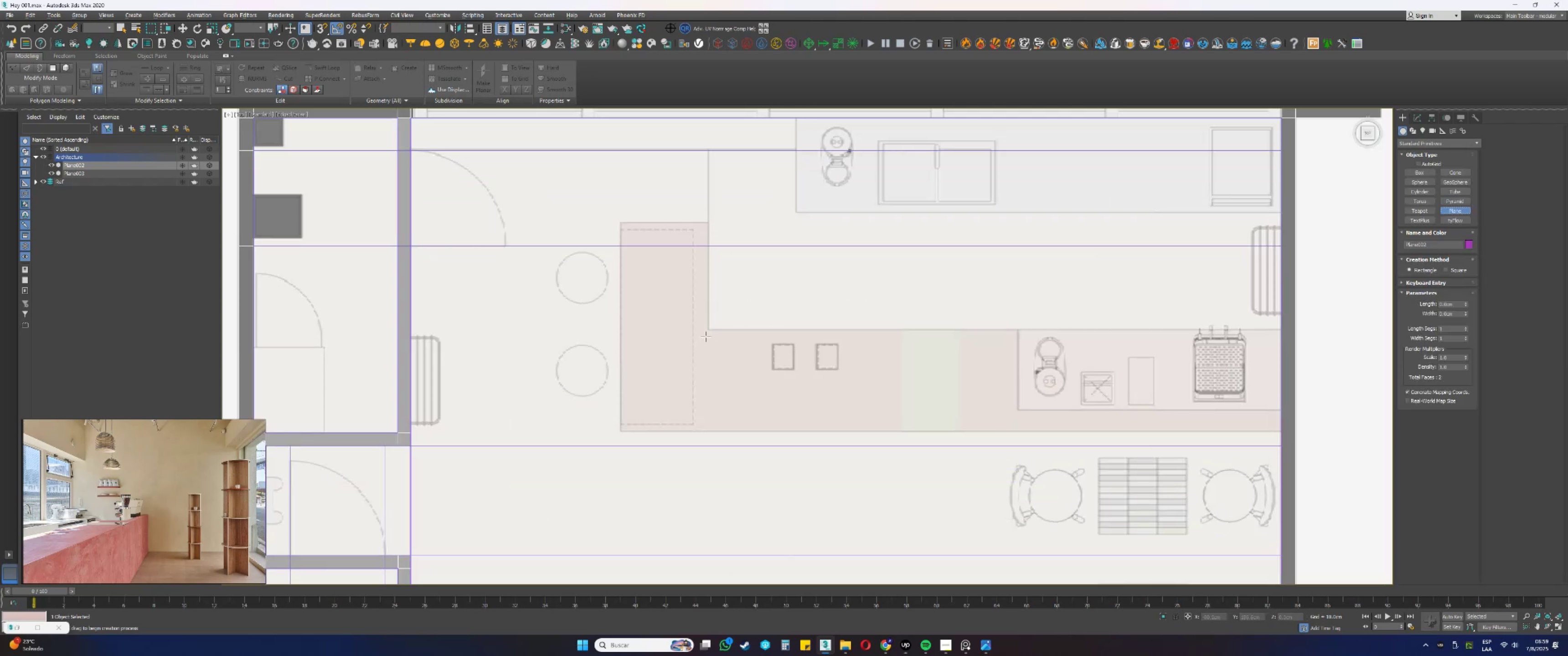 
left_click_drag(start_coordinate=[708, 329], to_coordinate=[619, 222])
 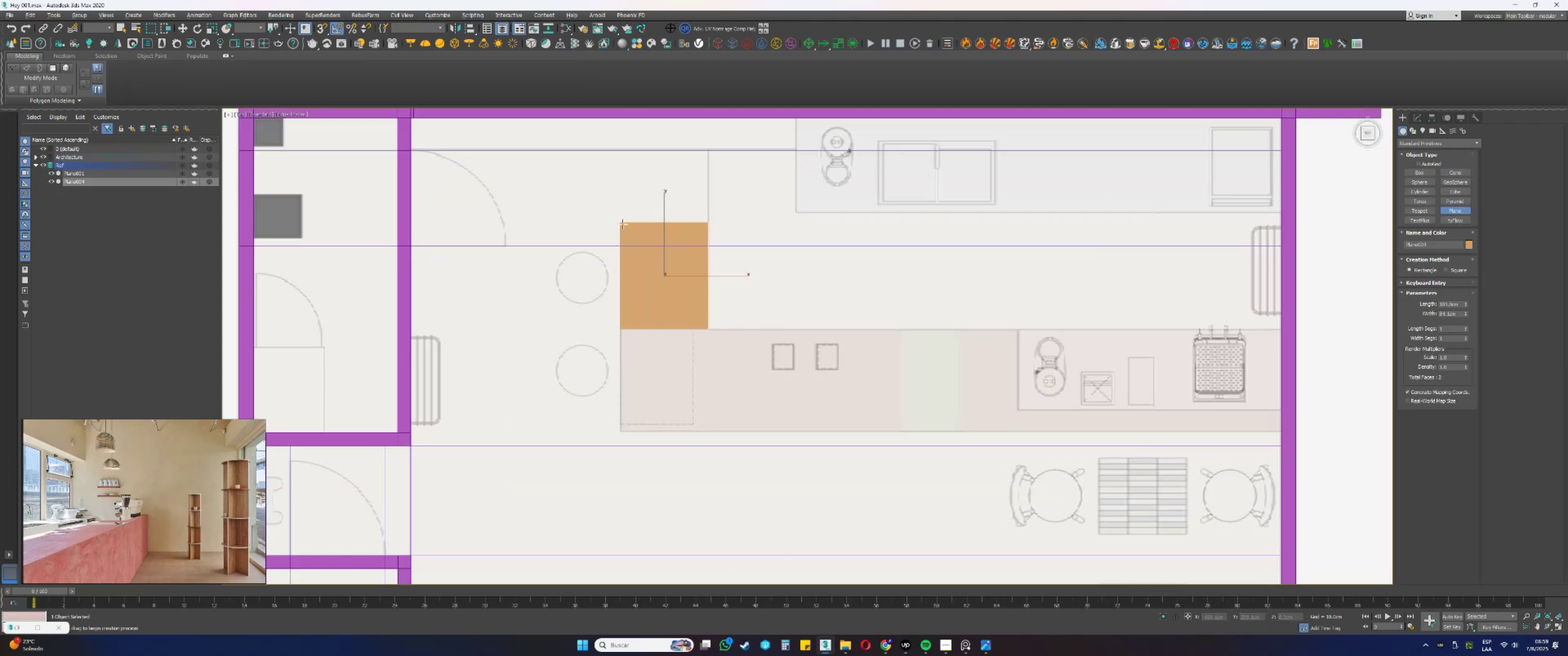 
right_click([633, 226])
 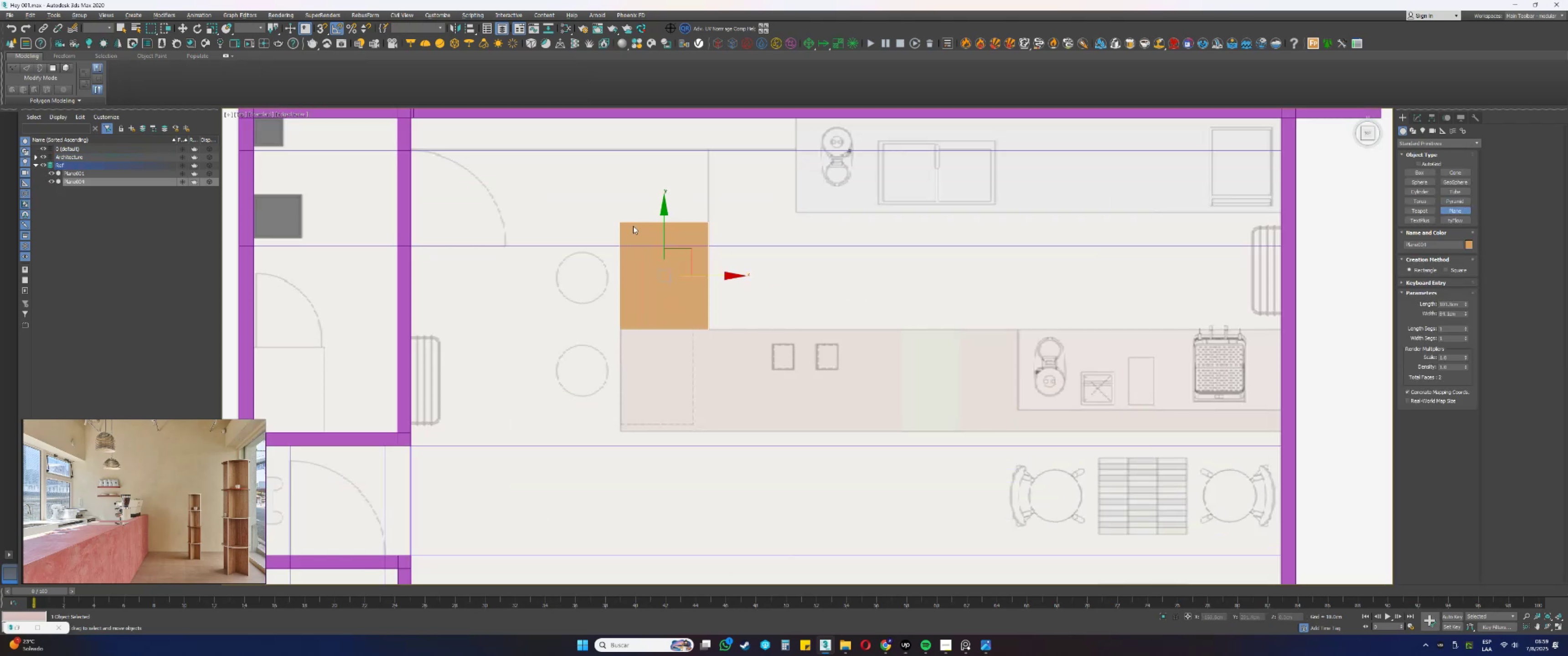 
mouse_move([644, 237])
 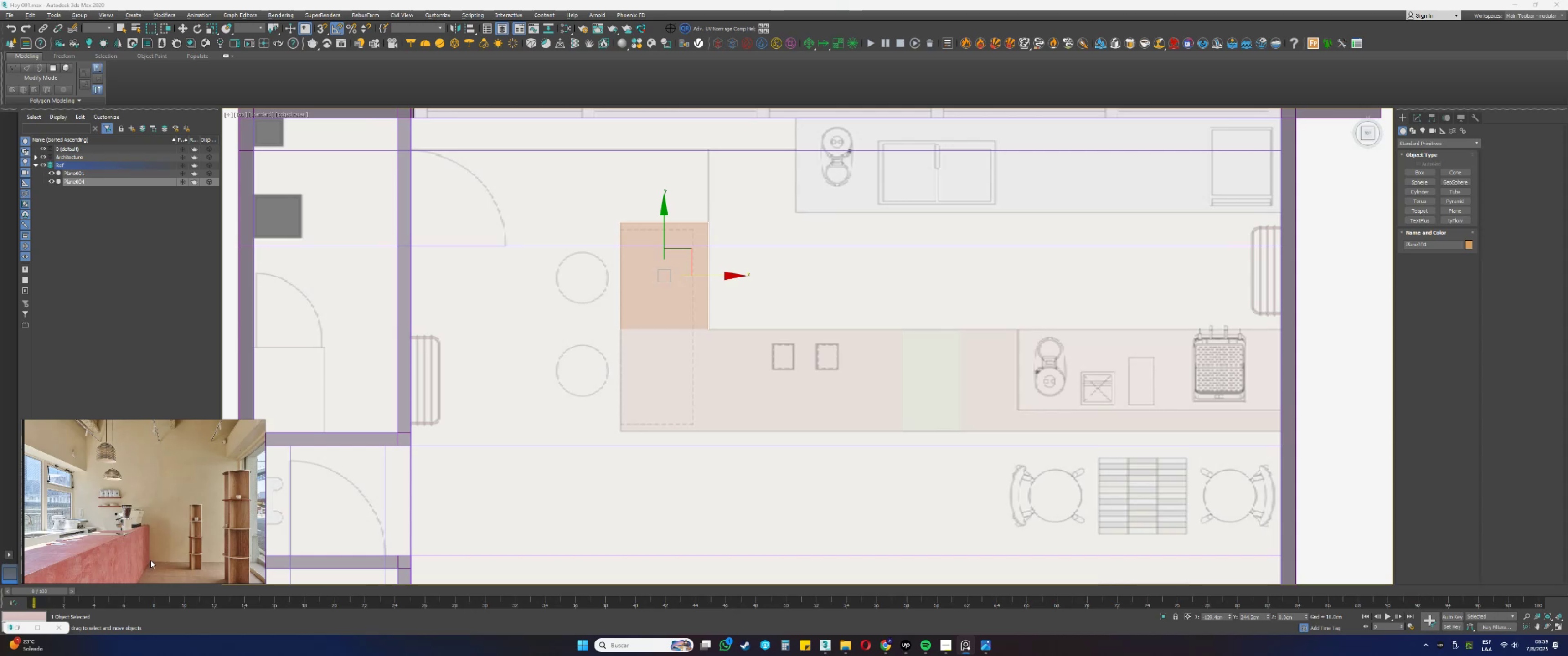 
wait(20.65)
 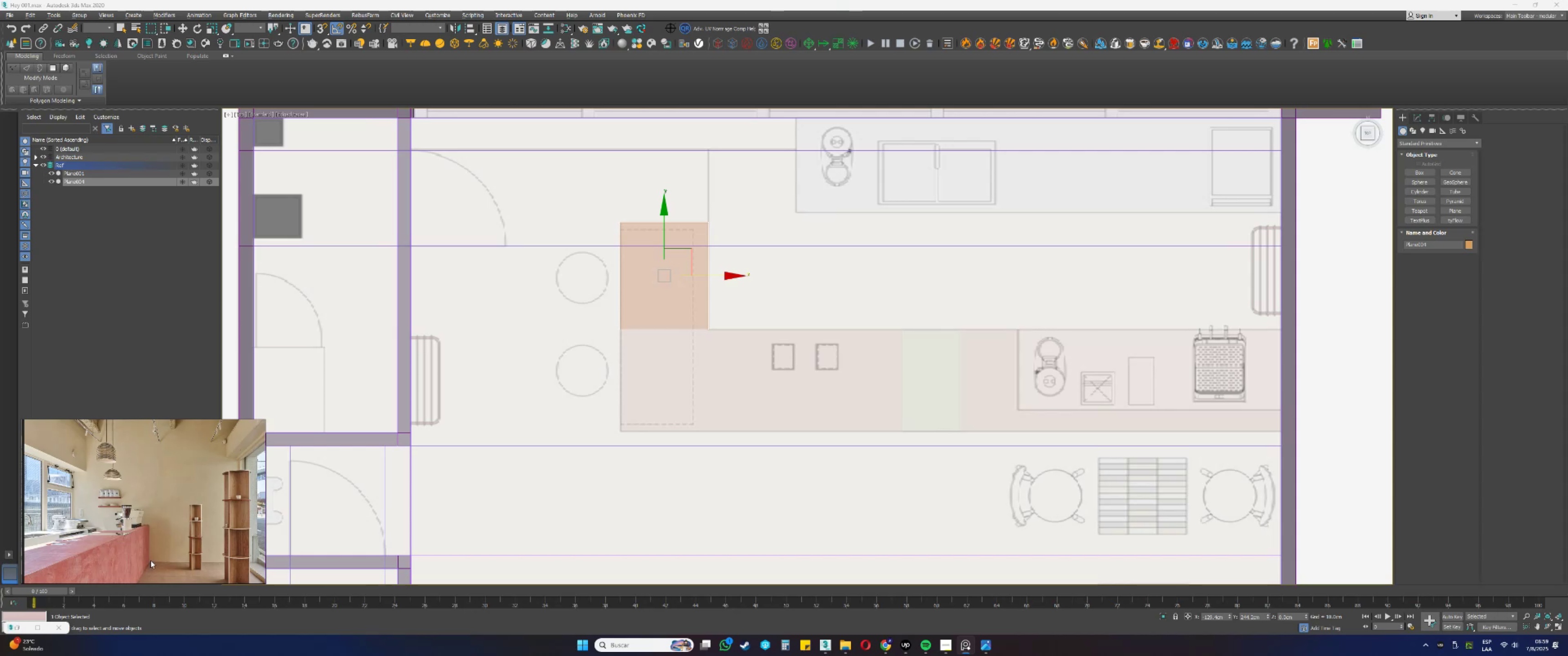 
scroll: coordinate [159, 521], scroll_direction: down, amount: 1.0
 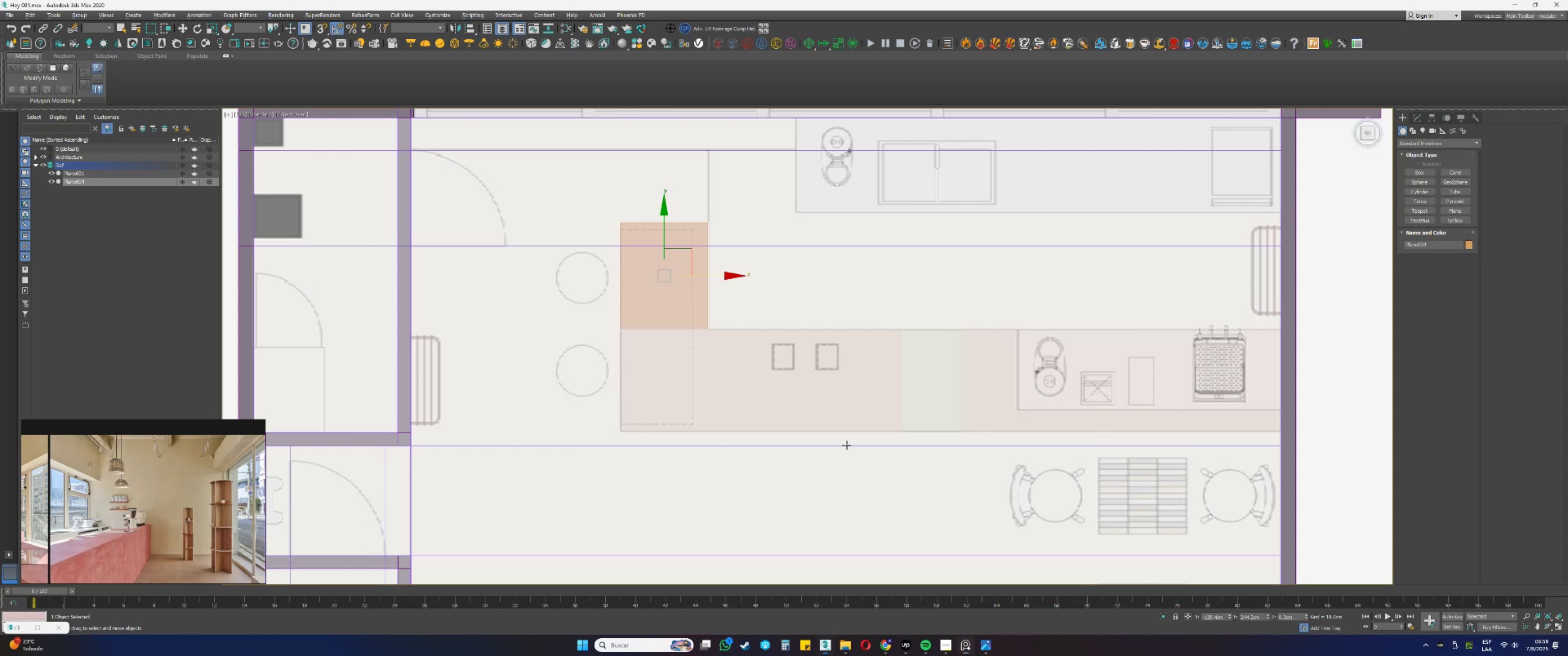 
scroll: coordinate [753, 384], scroll_direction: none, amount: 0.0
 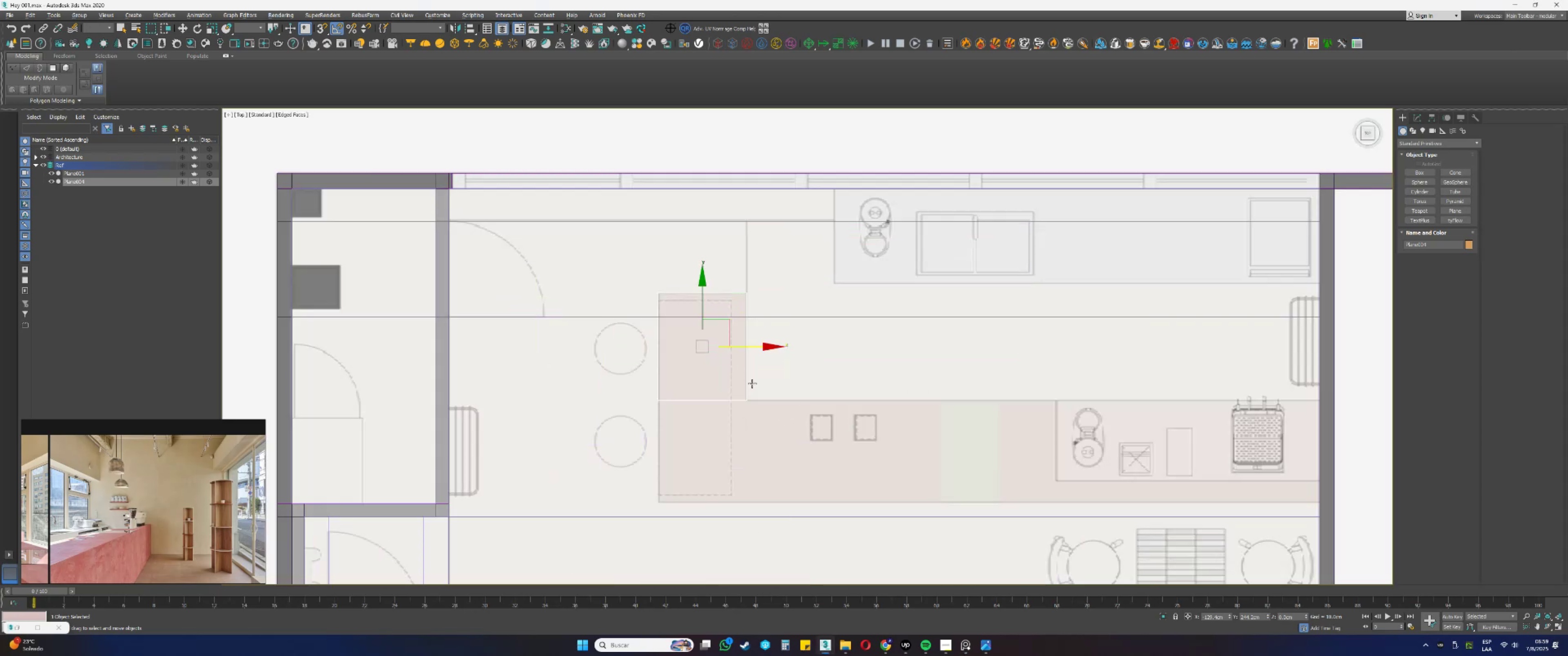 
key(F3)
 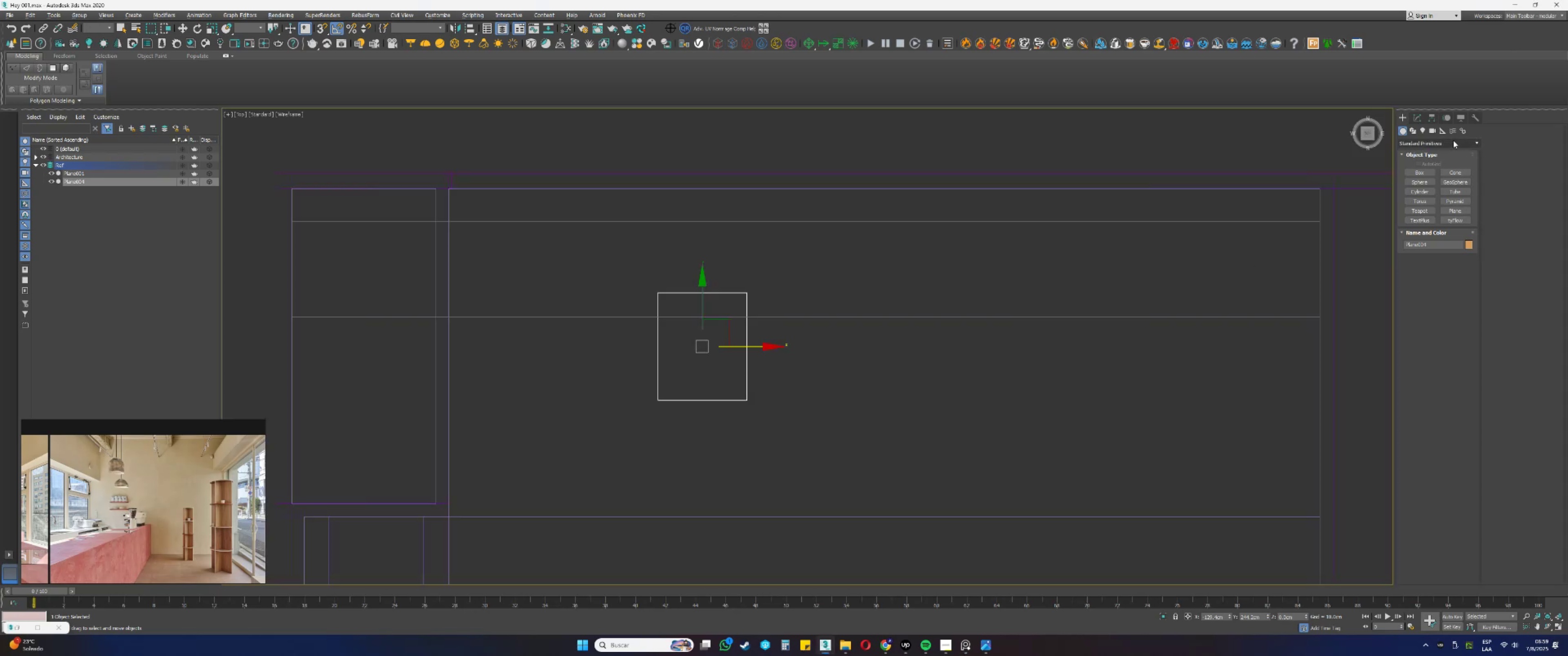 
left_click([1418, 118])
 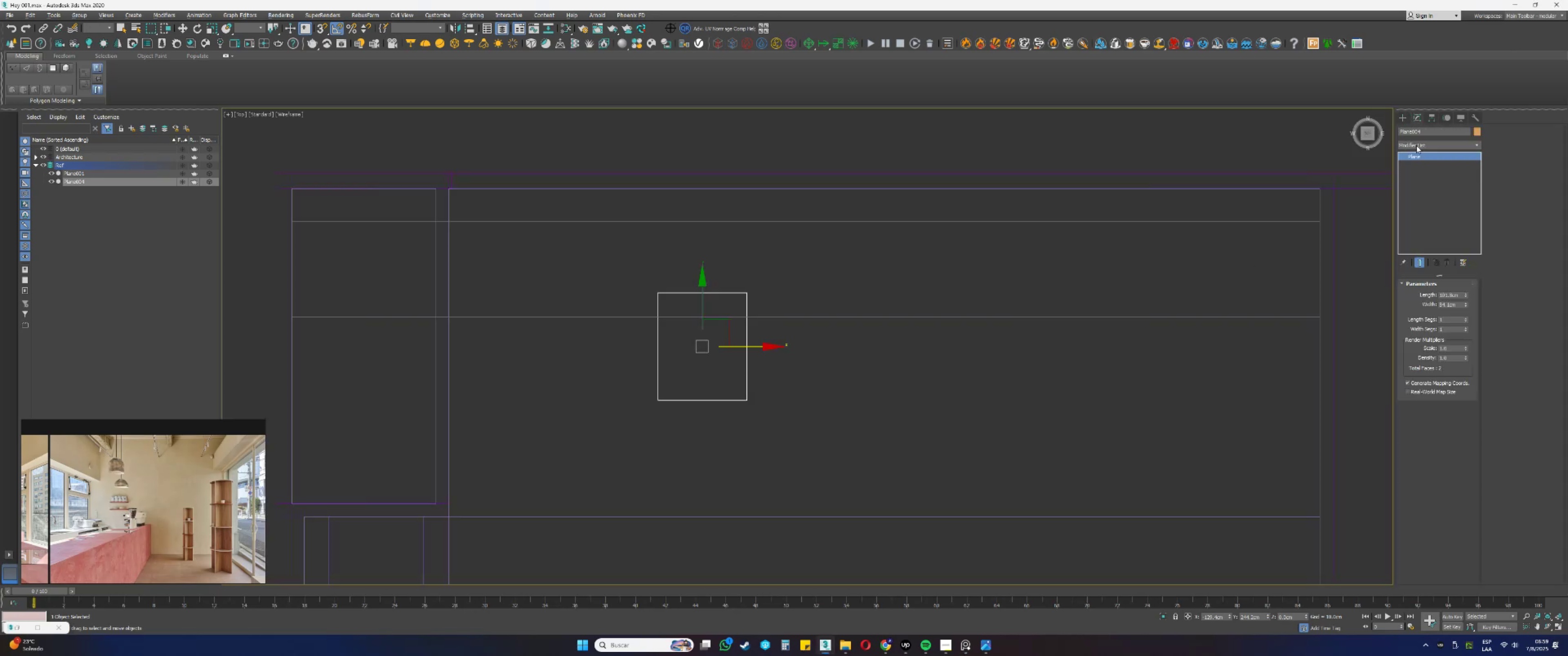 
left_click([1416, 145])
 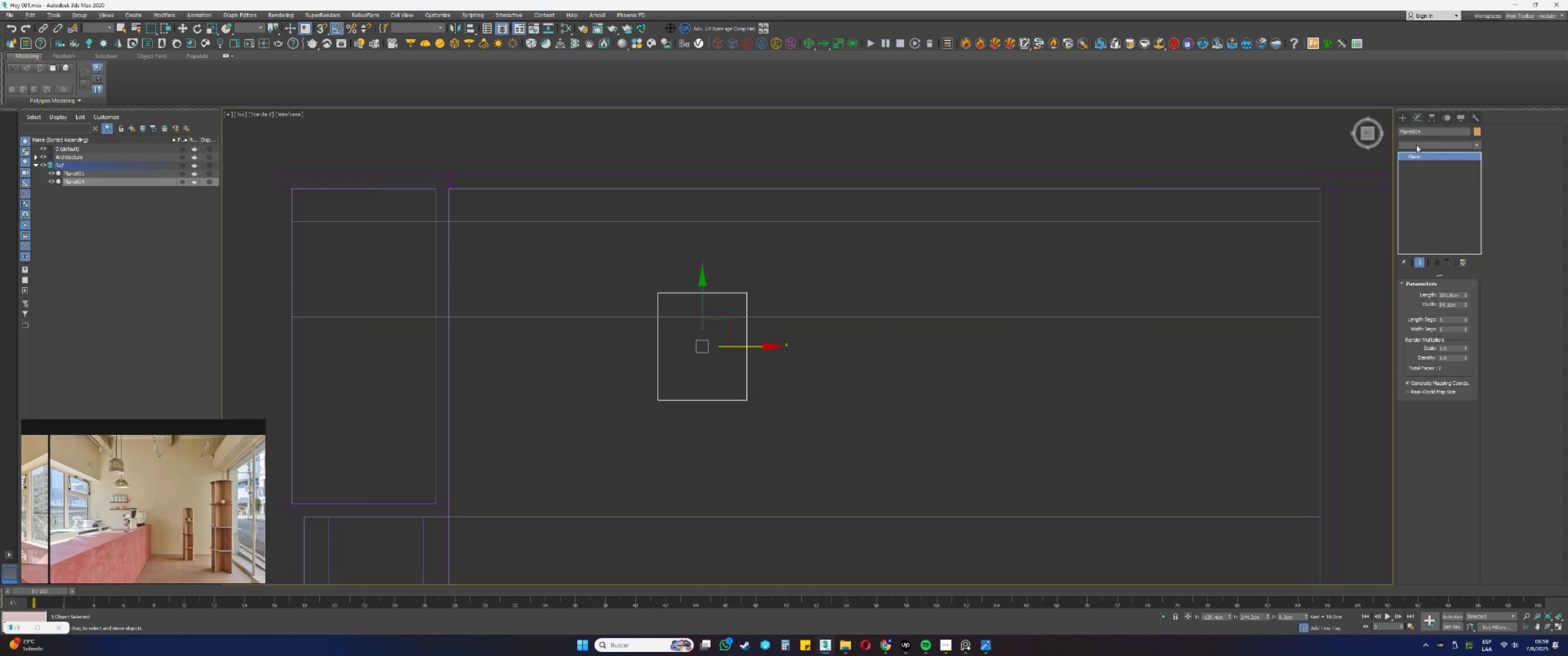 
key(E)
 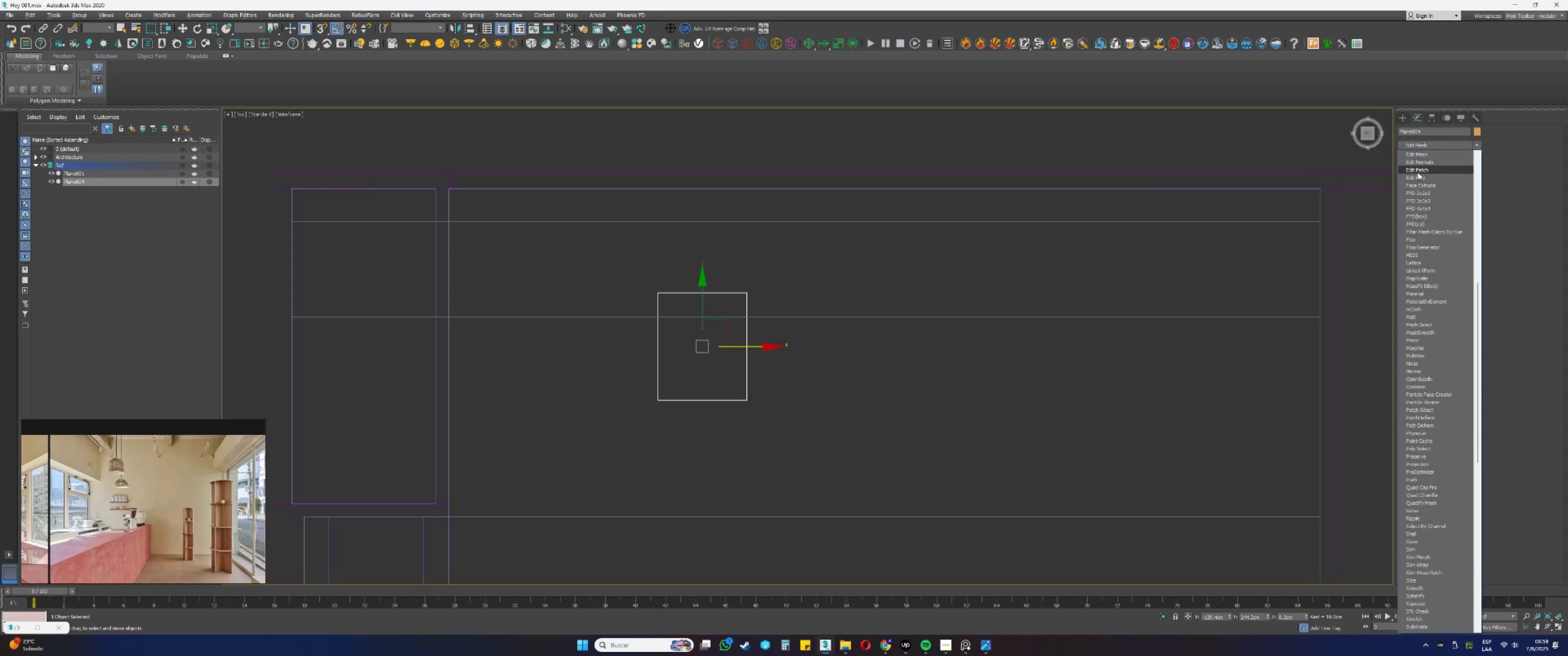 
left_click([1417, 175])
 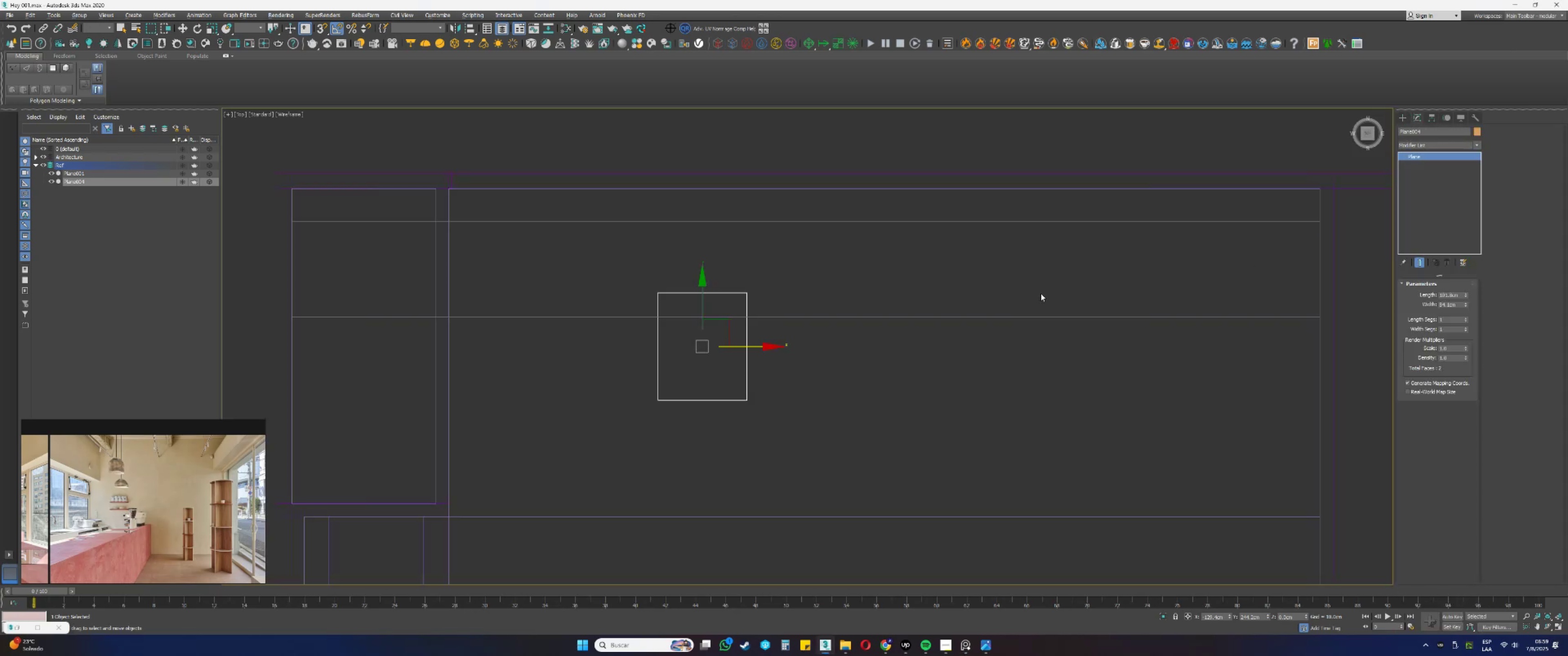 
key(2)
 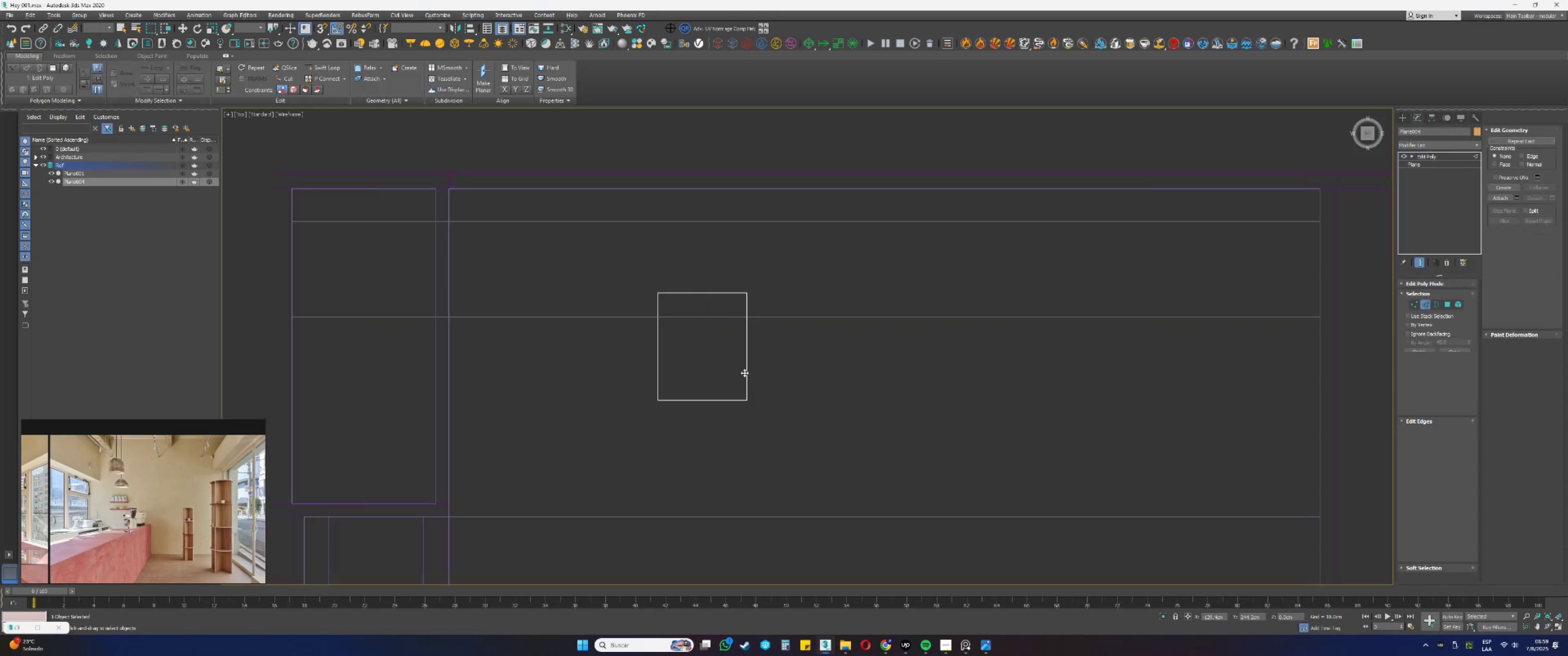 
key(F3)
 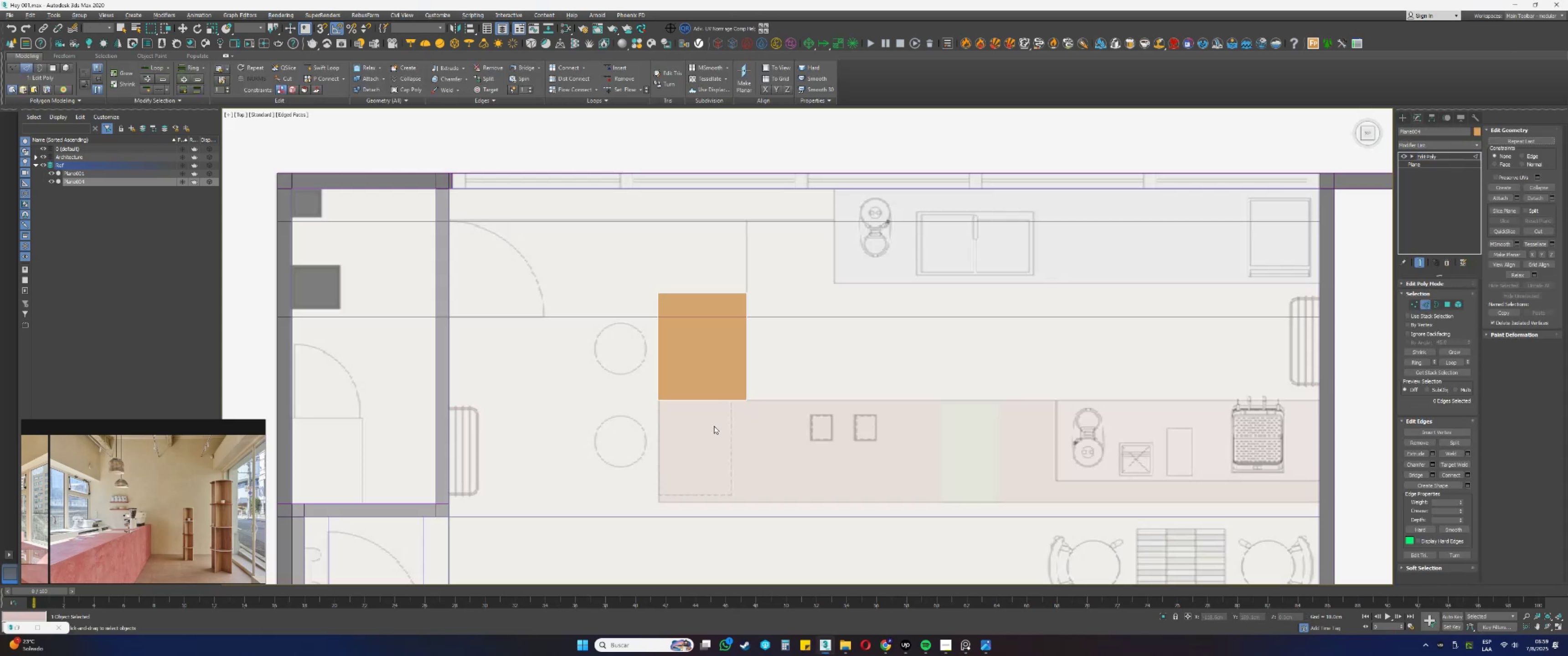 
left_click_drag(start_coordinate=[703, 437], to_coordinate=[694, 387])
 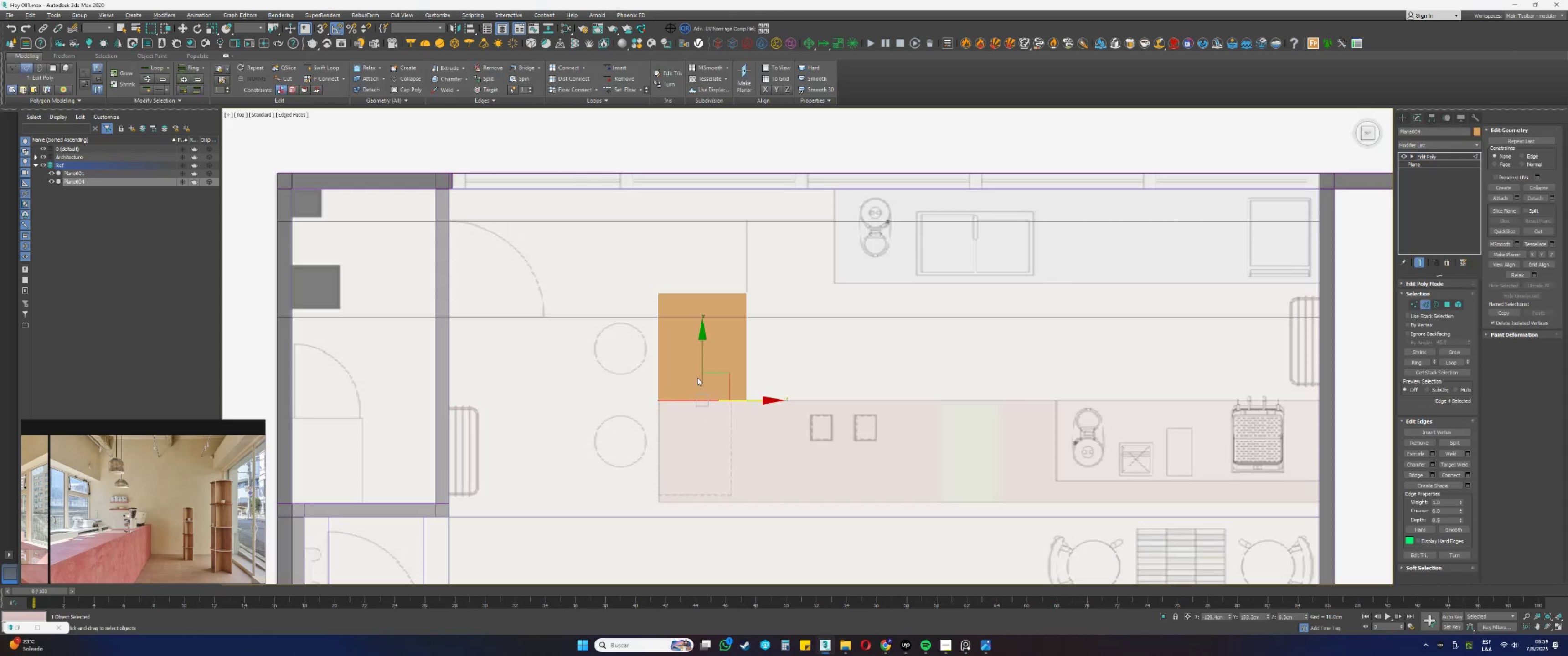 
hold_key(key=ShiftLeft, duration=0.51)
left_click_drag(start_coordinate=[704, 352], to_coordinate=[710, 454])
 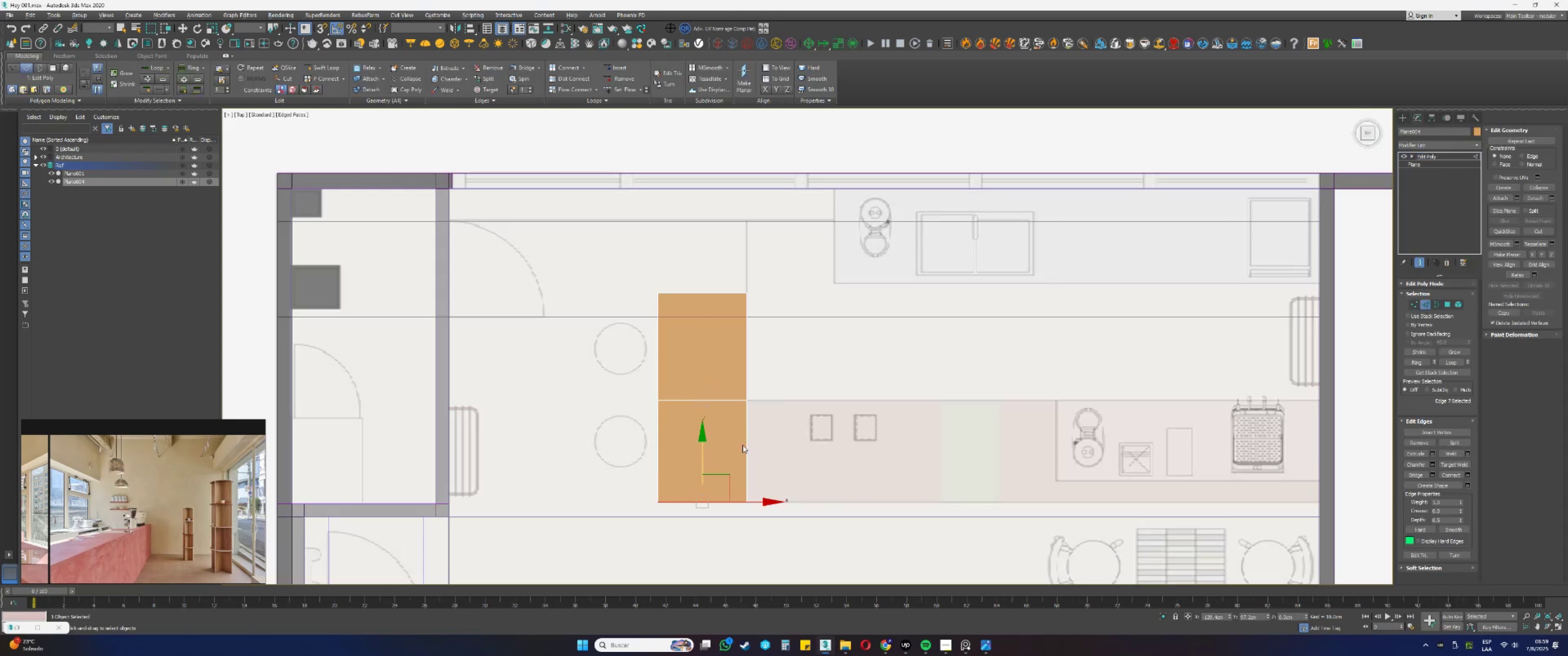 
left_click_drag(start_coordinate=[785, 451], to_coordinate=[718, 447])
 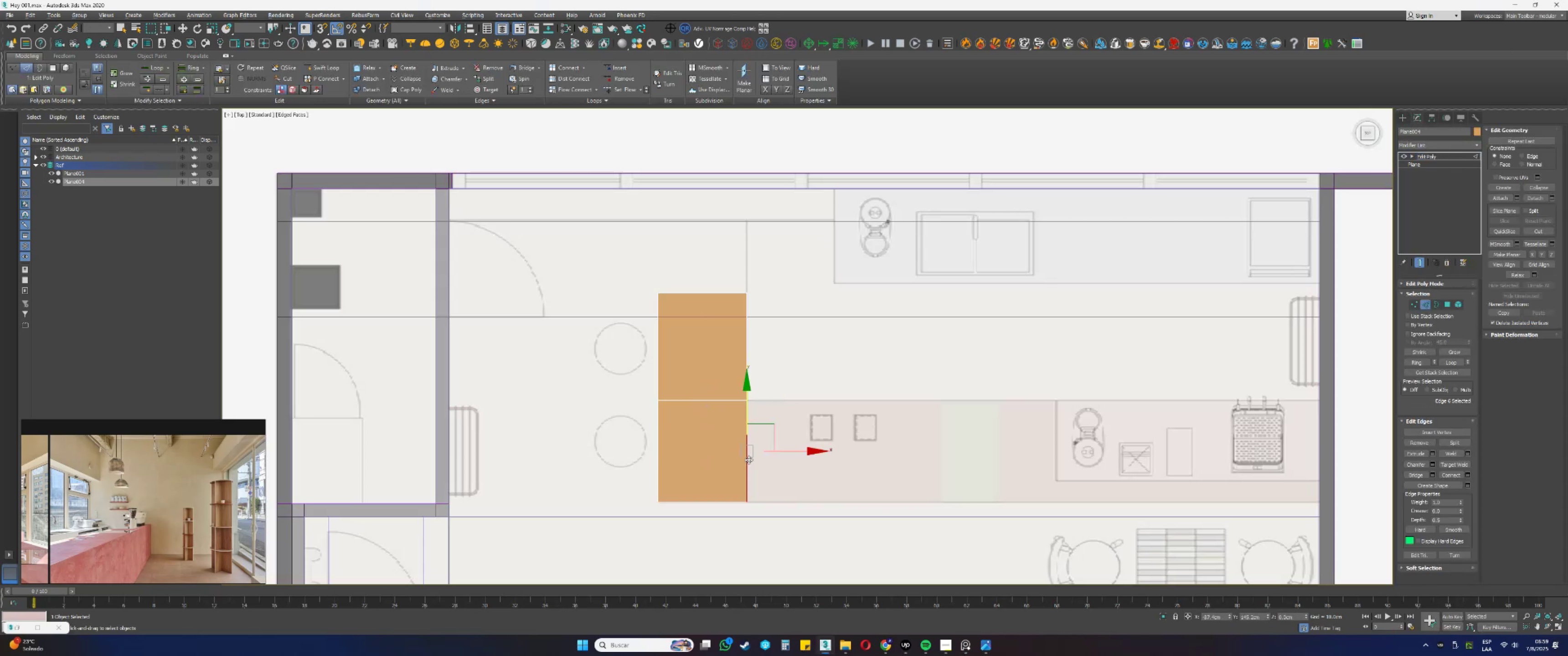 
hold_key(key=ShiftLeft, duration=0.3)
left_click_drag(start_coordinate=[795, 451], to_coordinate=[1318, 190])
 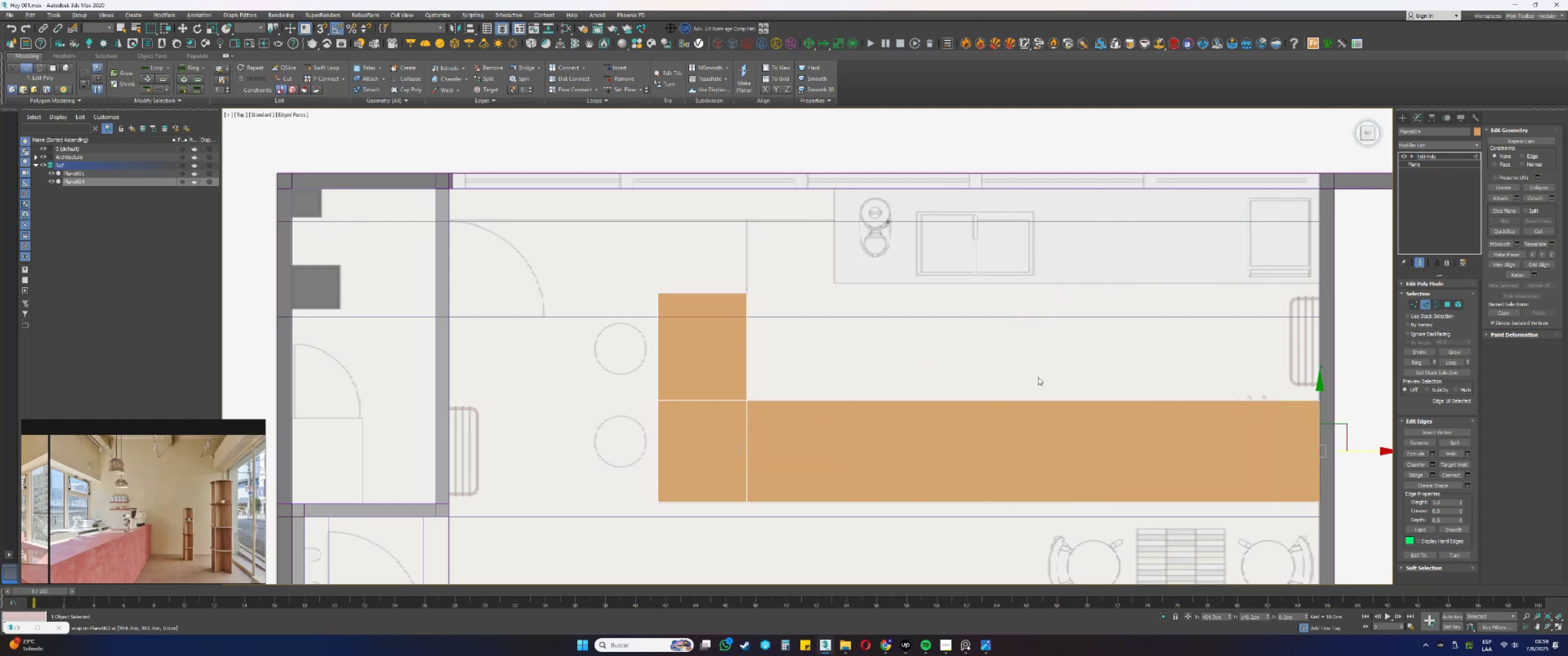 
type(ss2)
 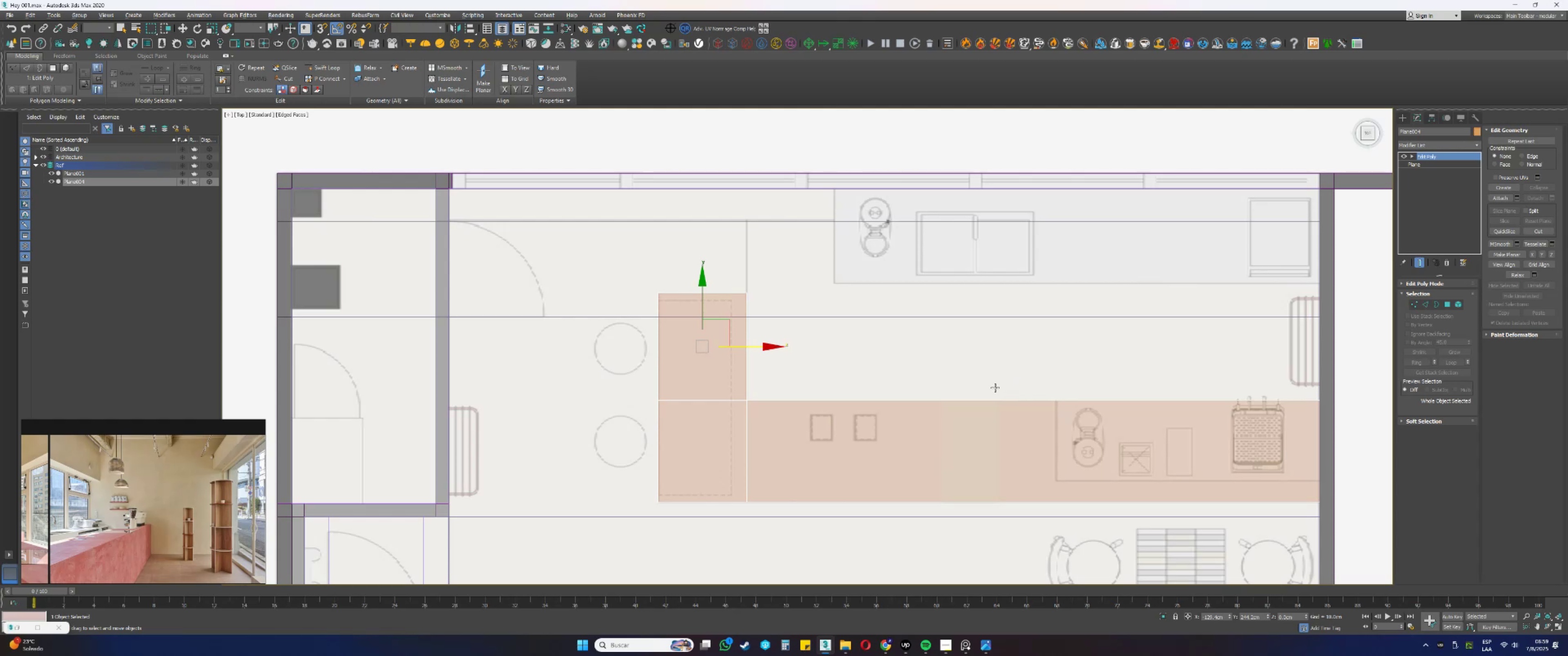 
wait(15.74)
 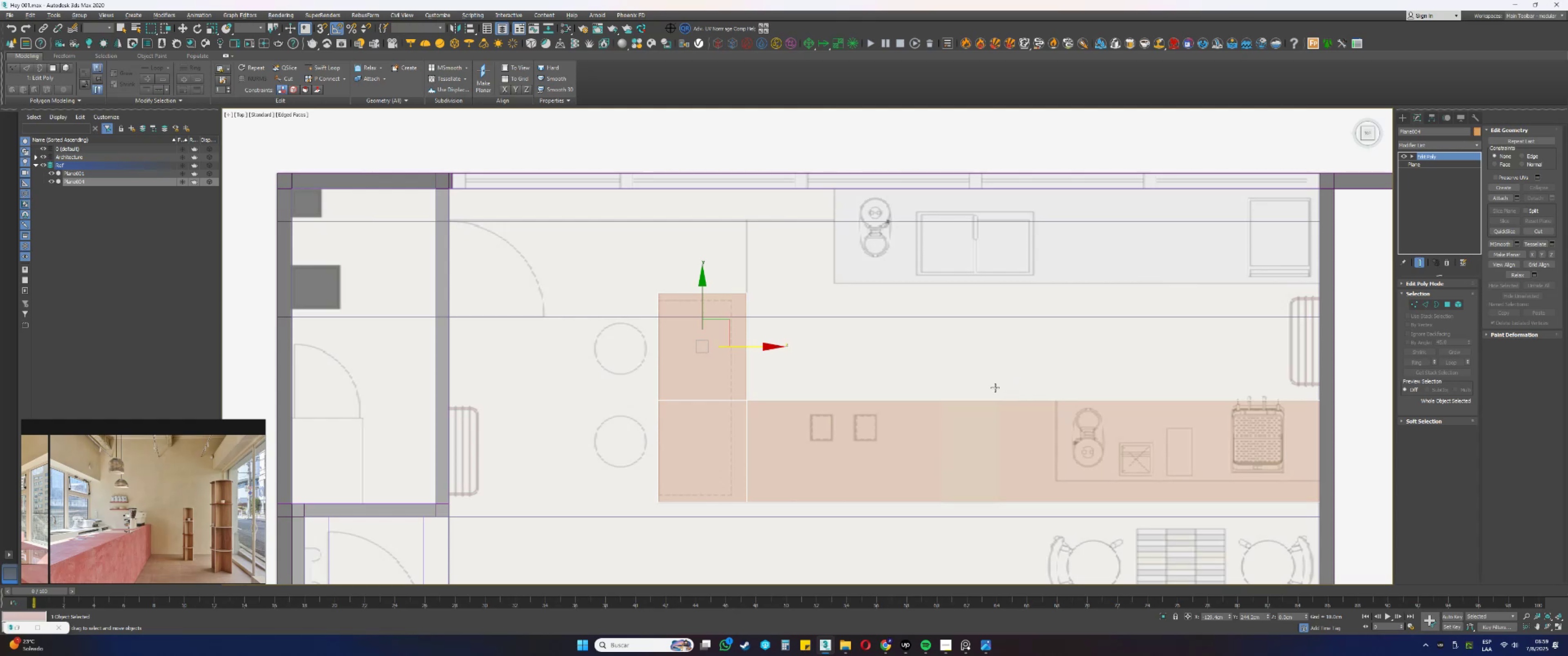 
scroll: coordinate [972, 280], scroll_direction: down, amount: 3.0
 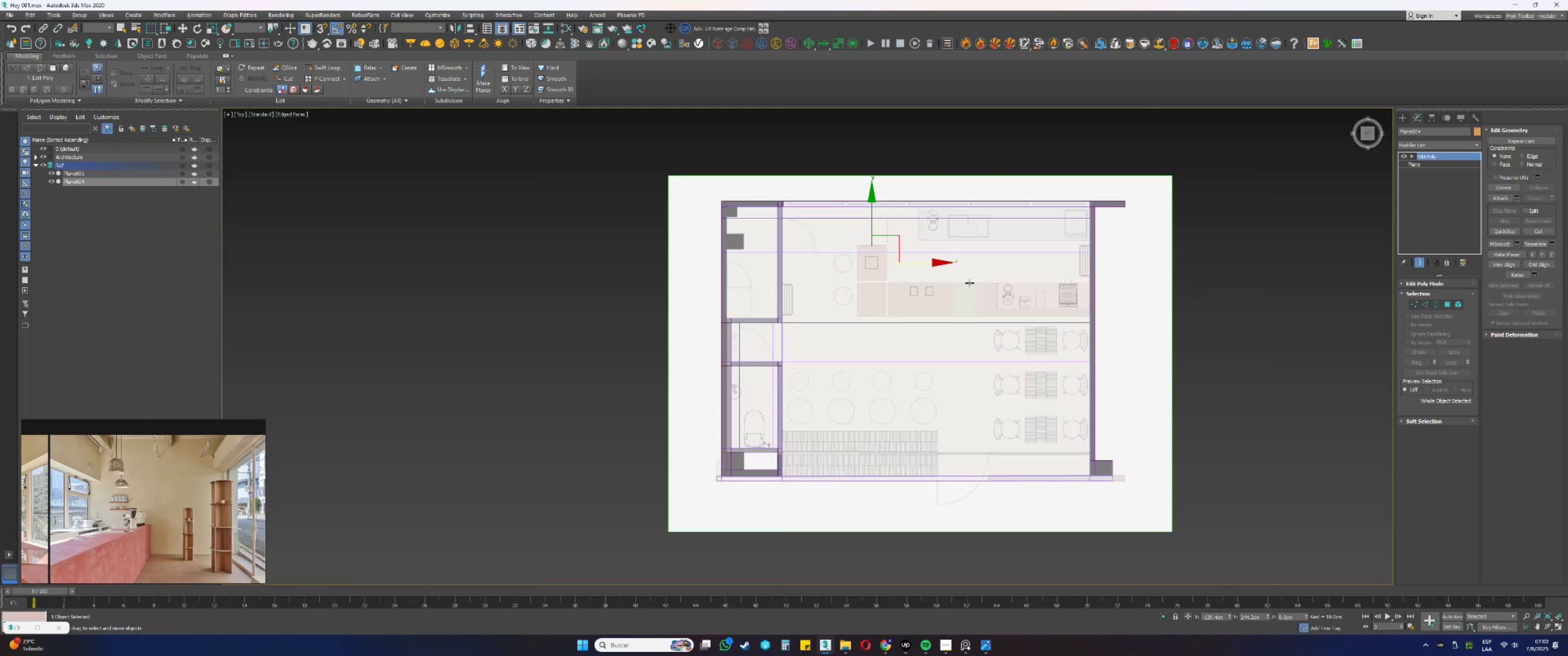 
hold_key(key=AltLeft, duration=0.61)
 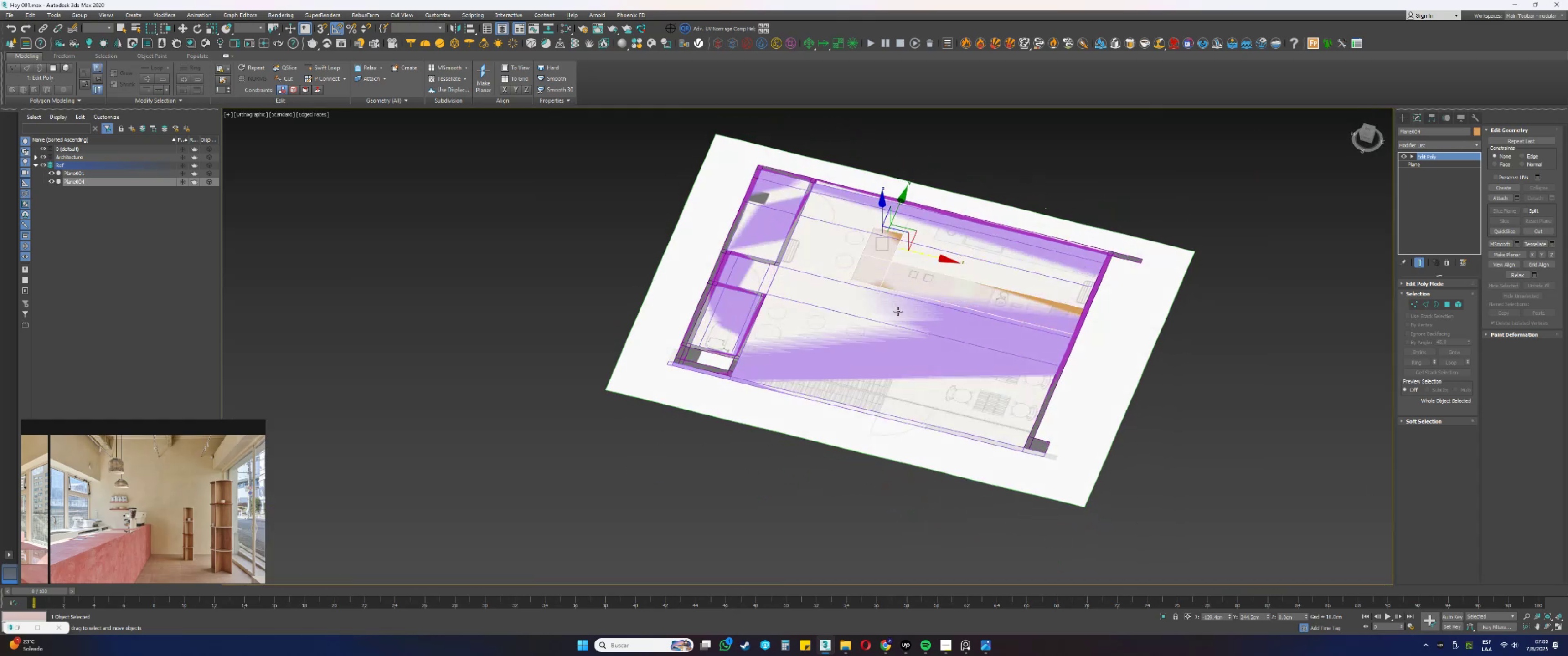 
hold_key(key=AltLeft, duration=0.41)
 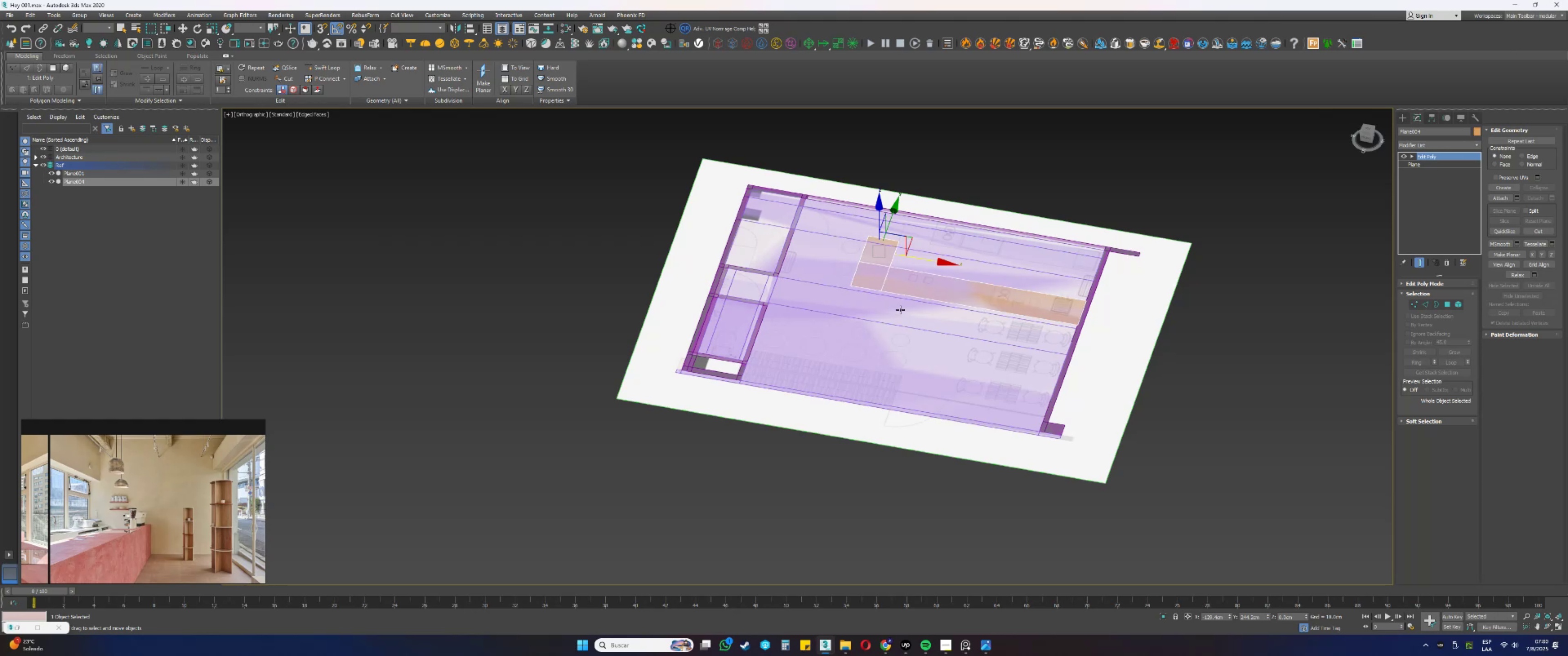 
wait(21.28)
 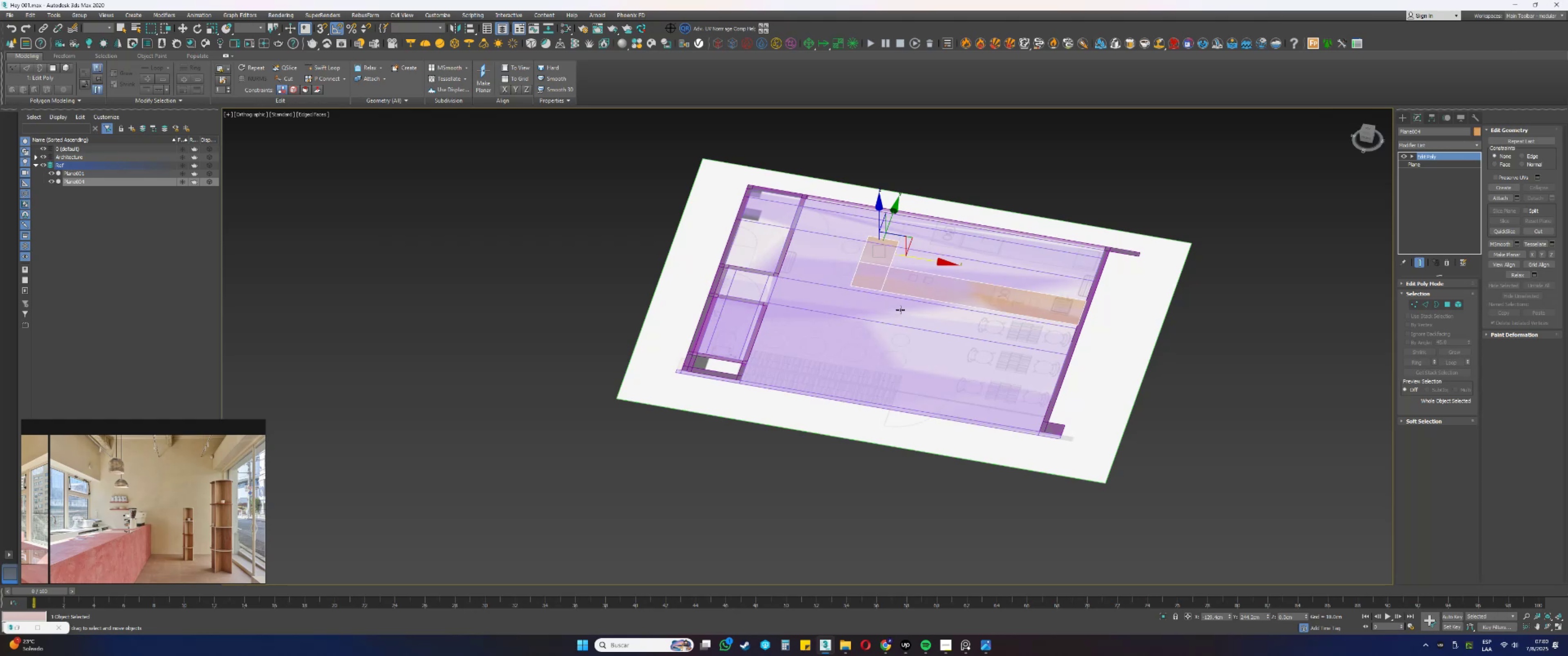 
key(Numpad4)
 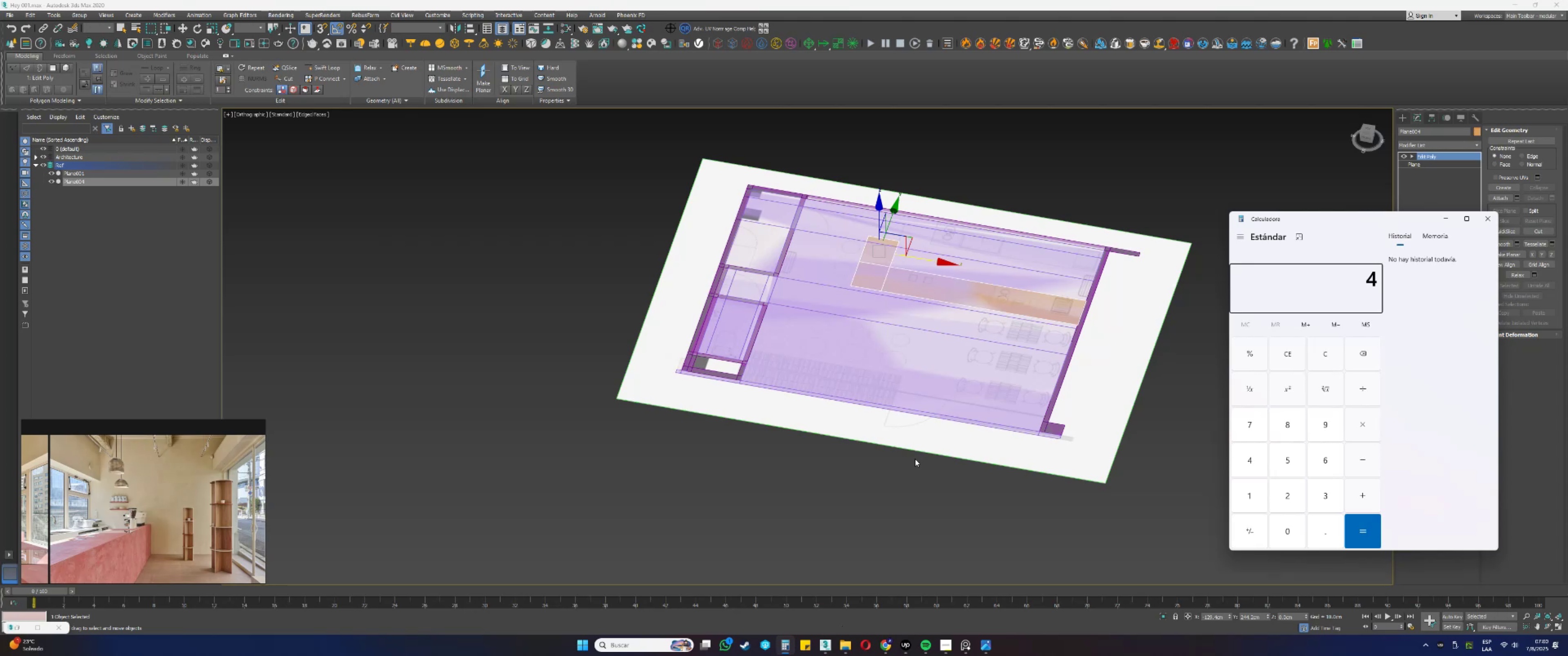 
key(NumpadMultiply)
 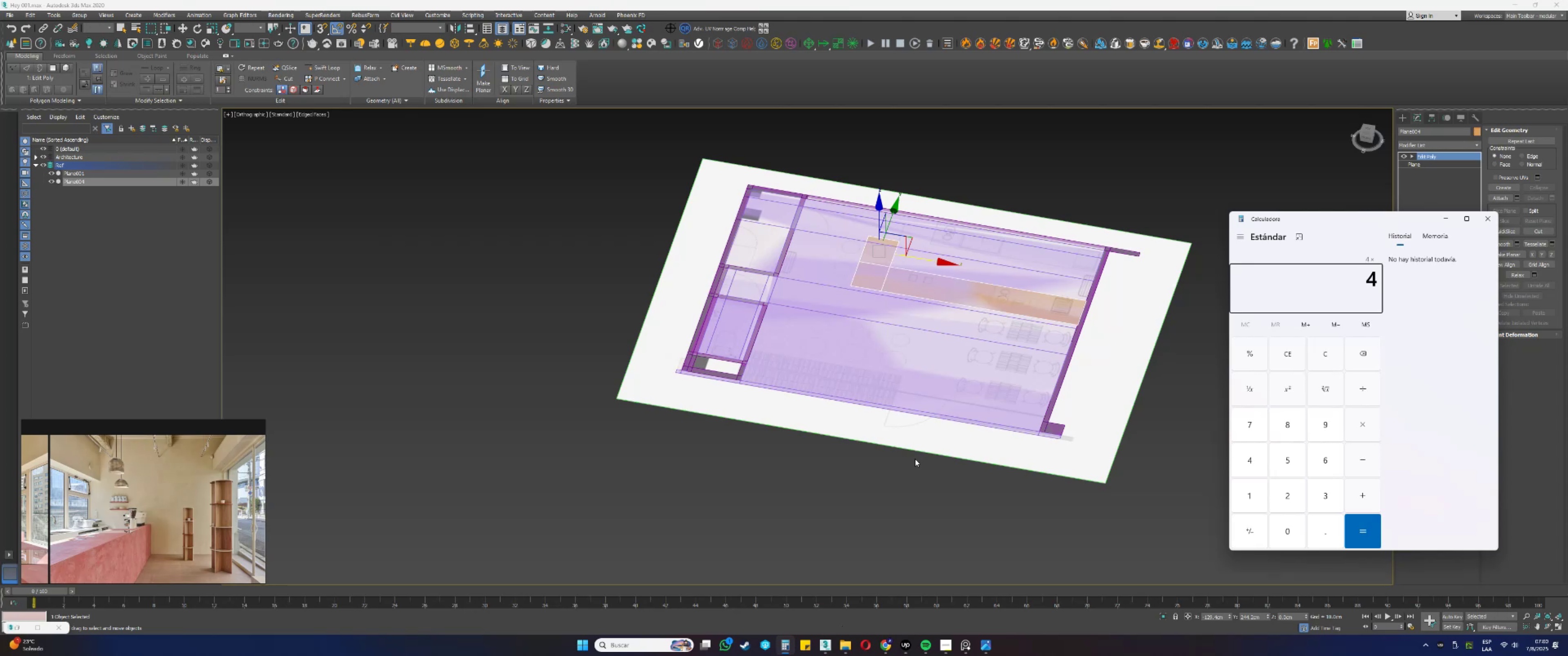 
key(Numpad9)
 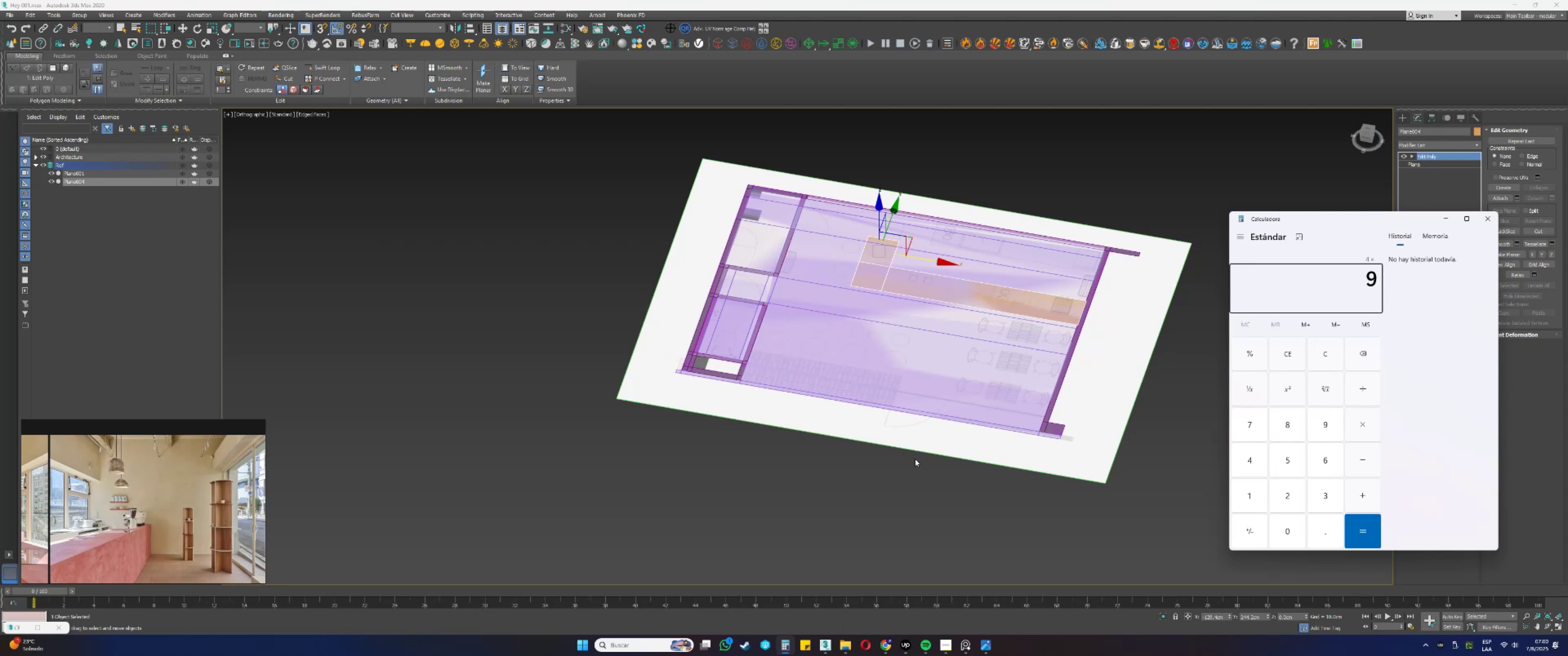 
key(Numpad0)
 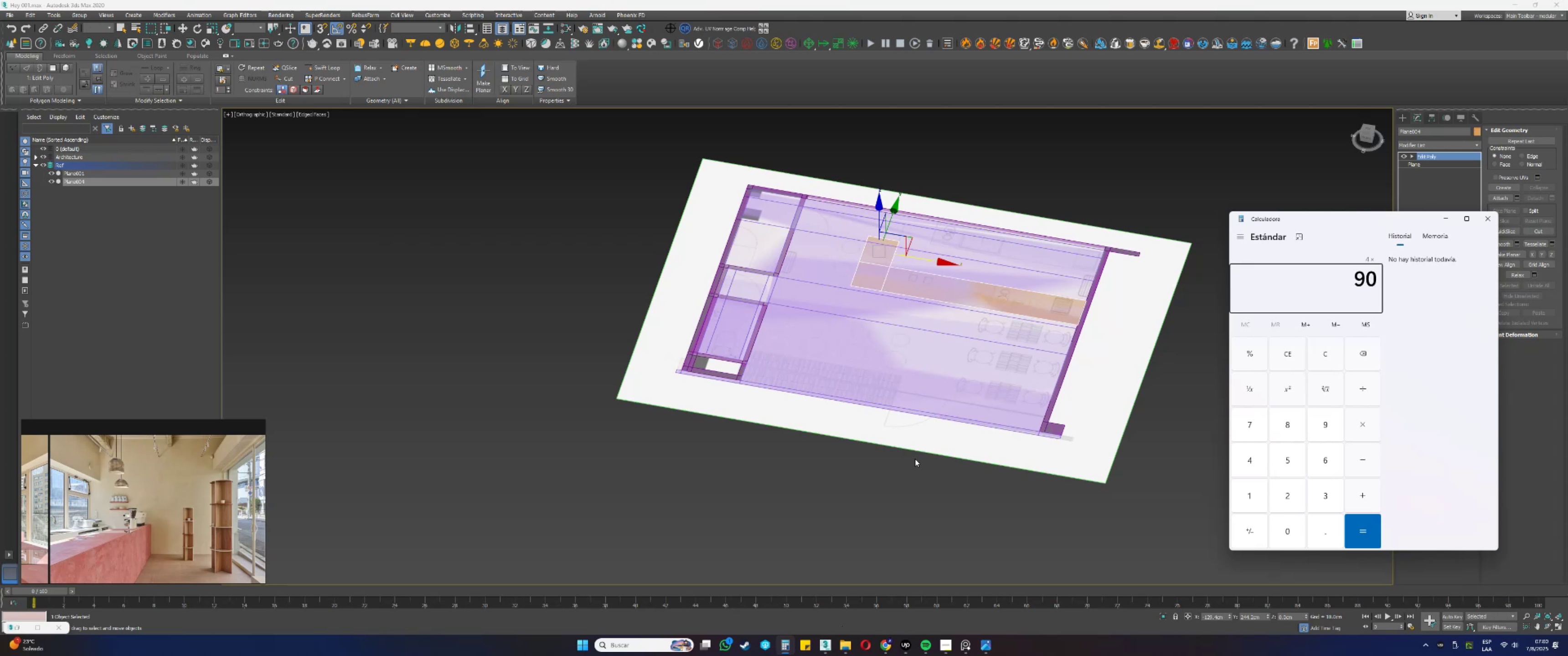 
key(NumpadEnter)
 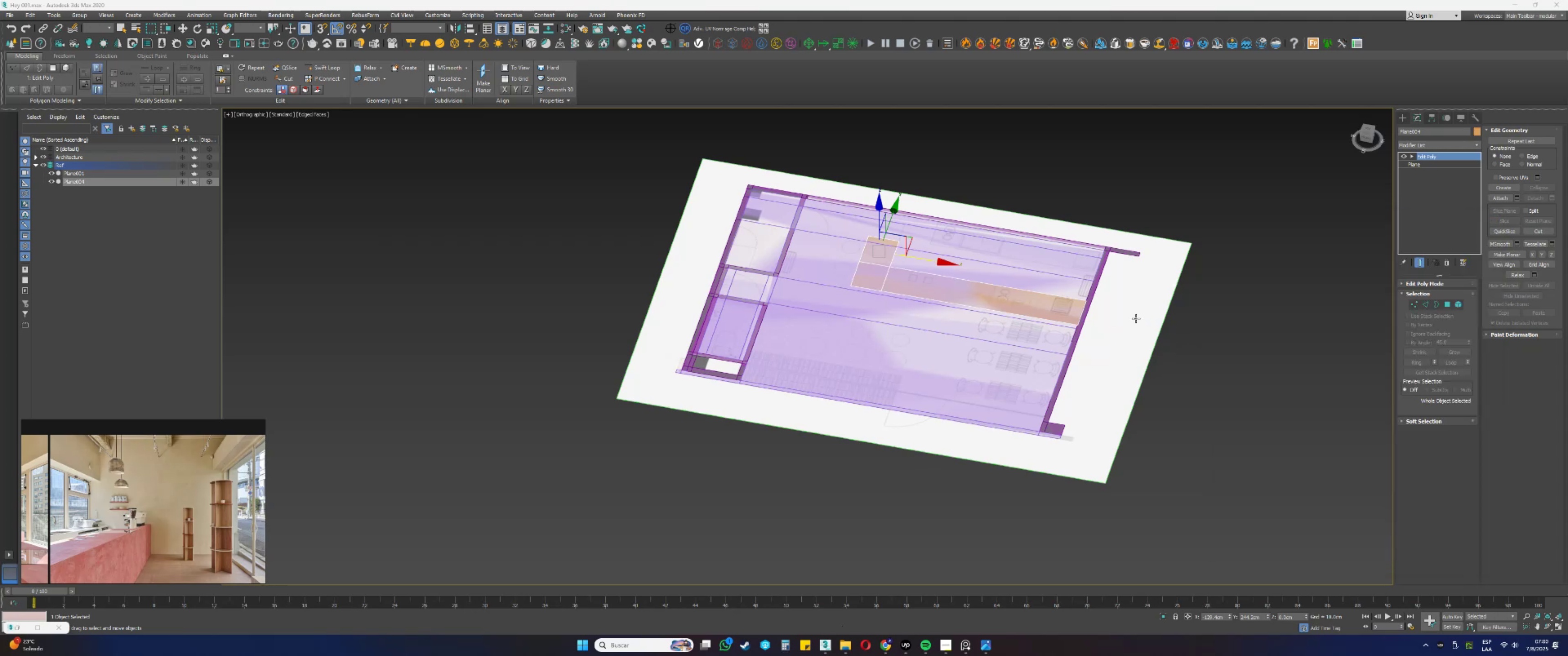 
scroll: coordinate [1043, 356], scroll_direction: up, amount: 2.0
 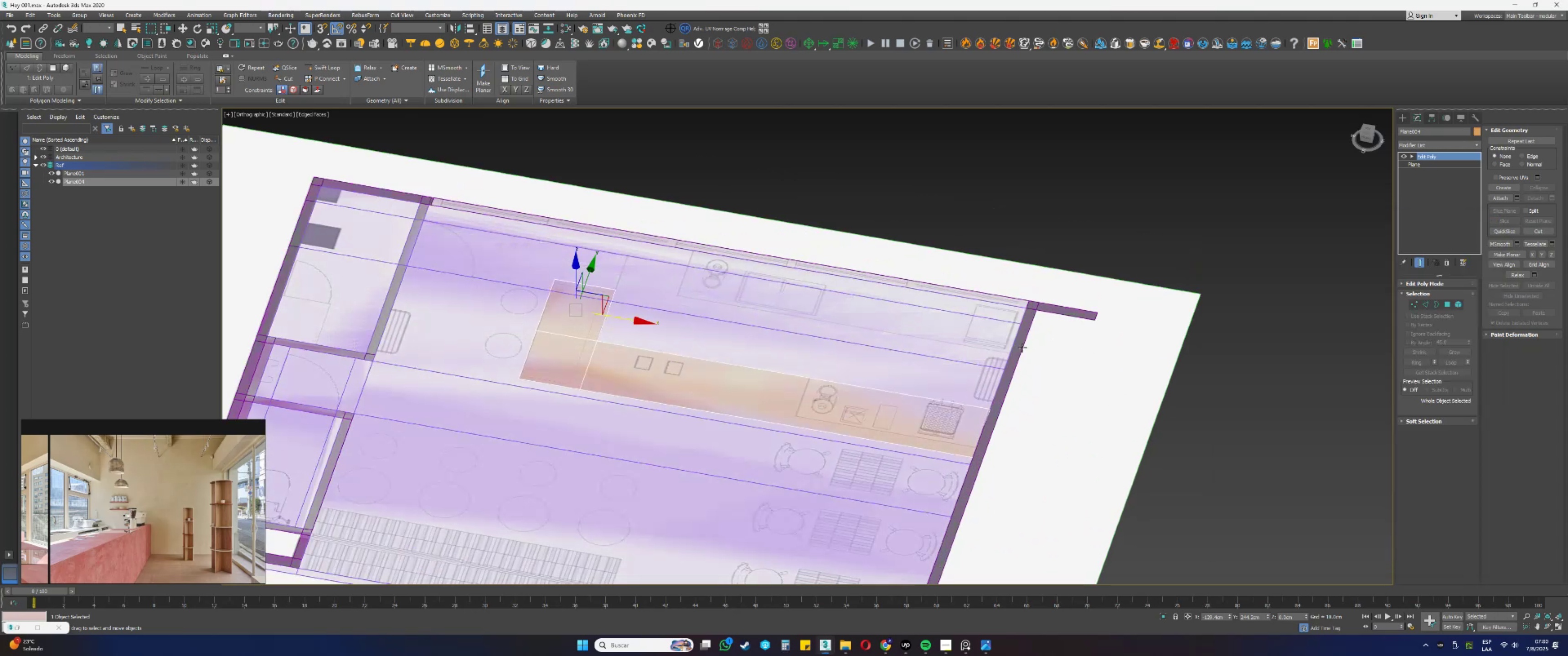 
key(F3)
 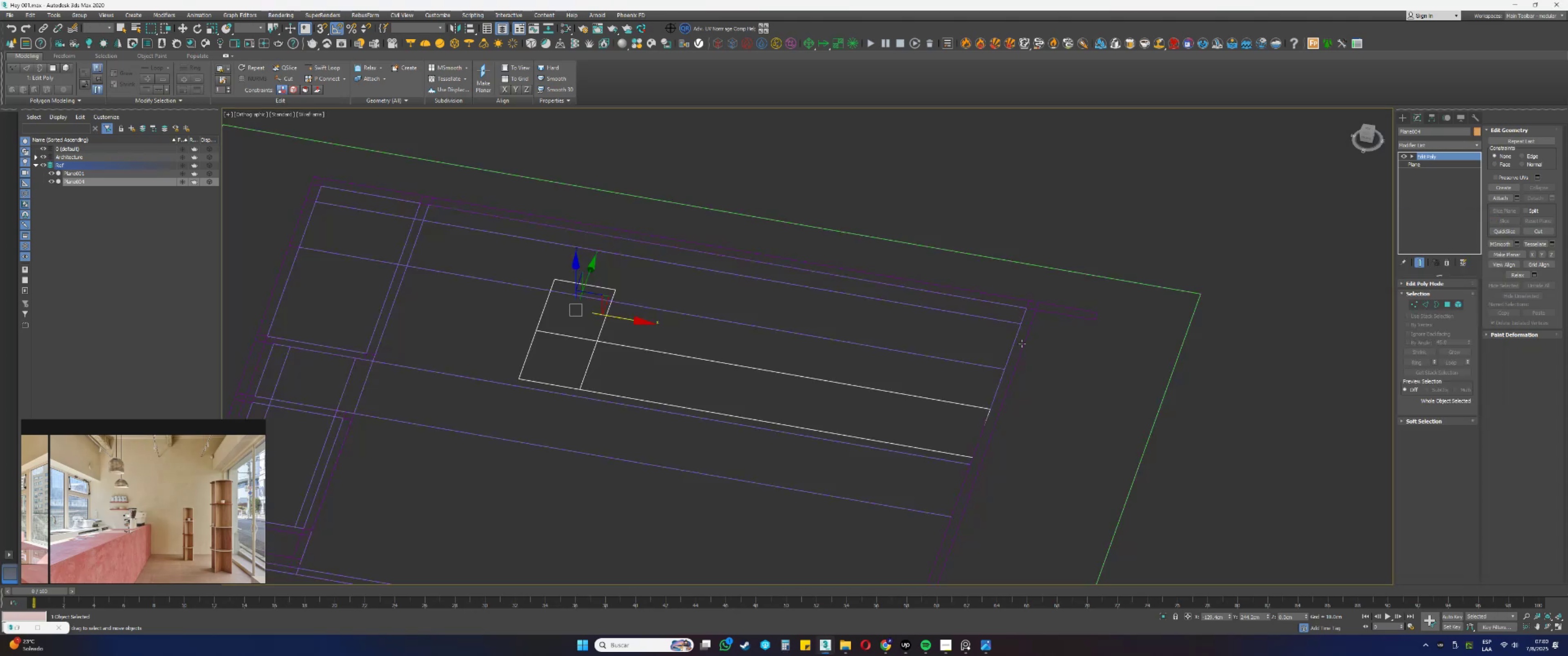 
left_click([1022, 343])
 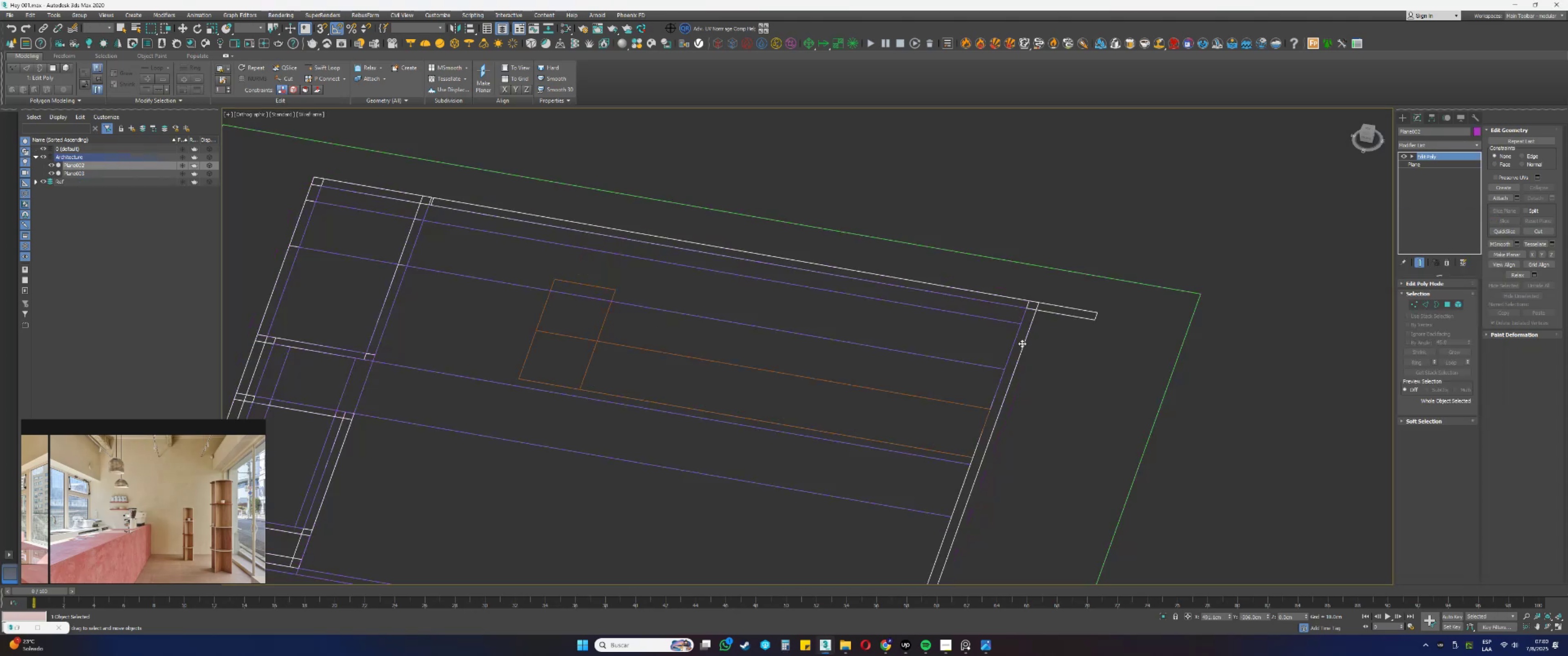 
key(F3)
 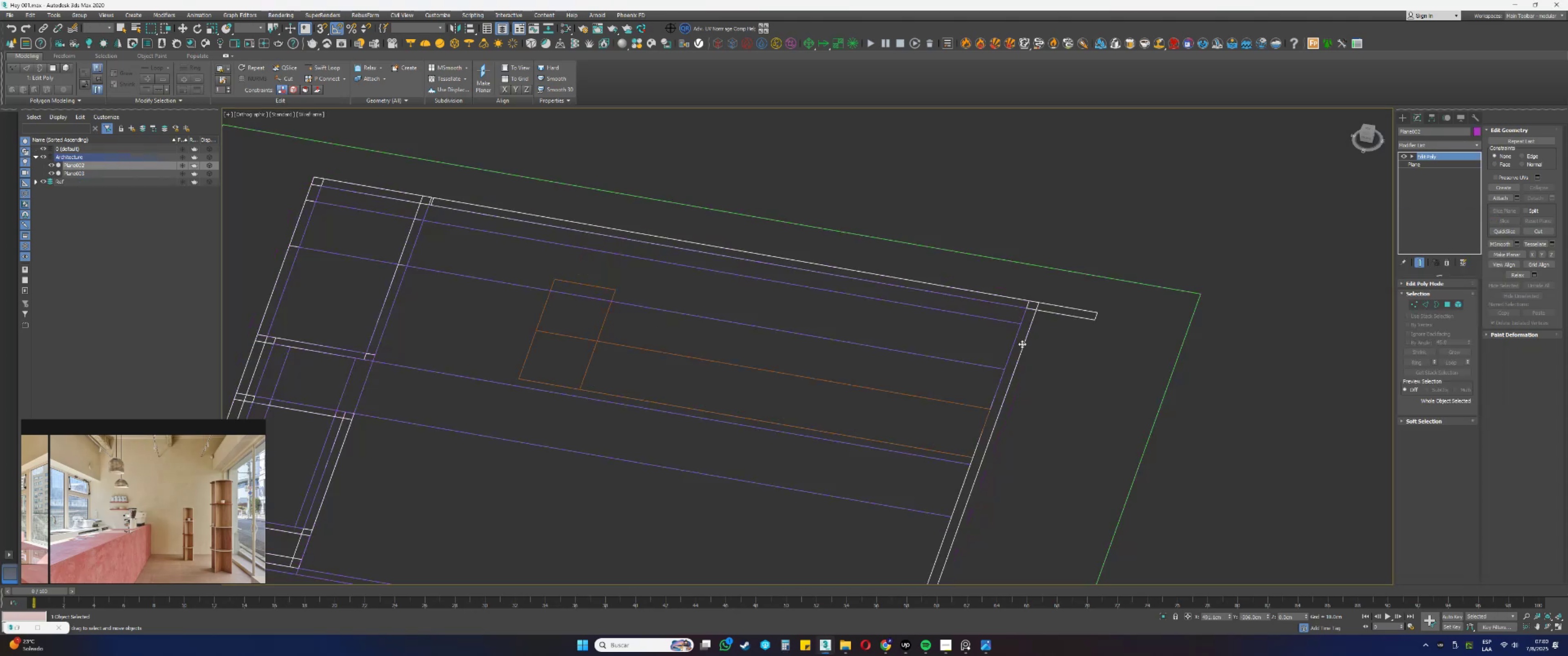 
scroll: coordinate [1022, 344], scroll_direction: down, amount: 2.0
 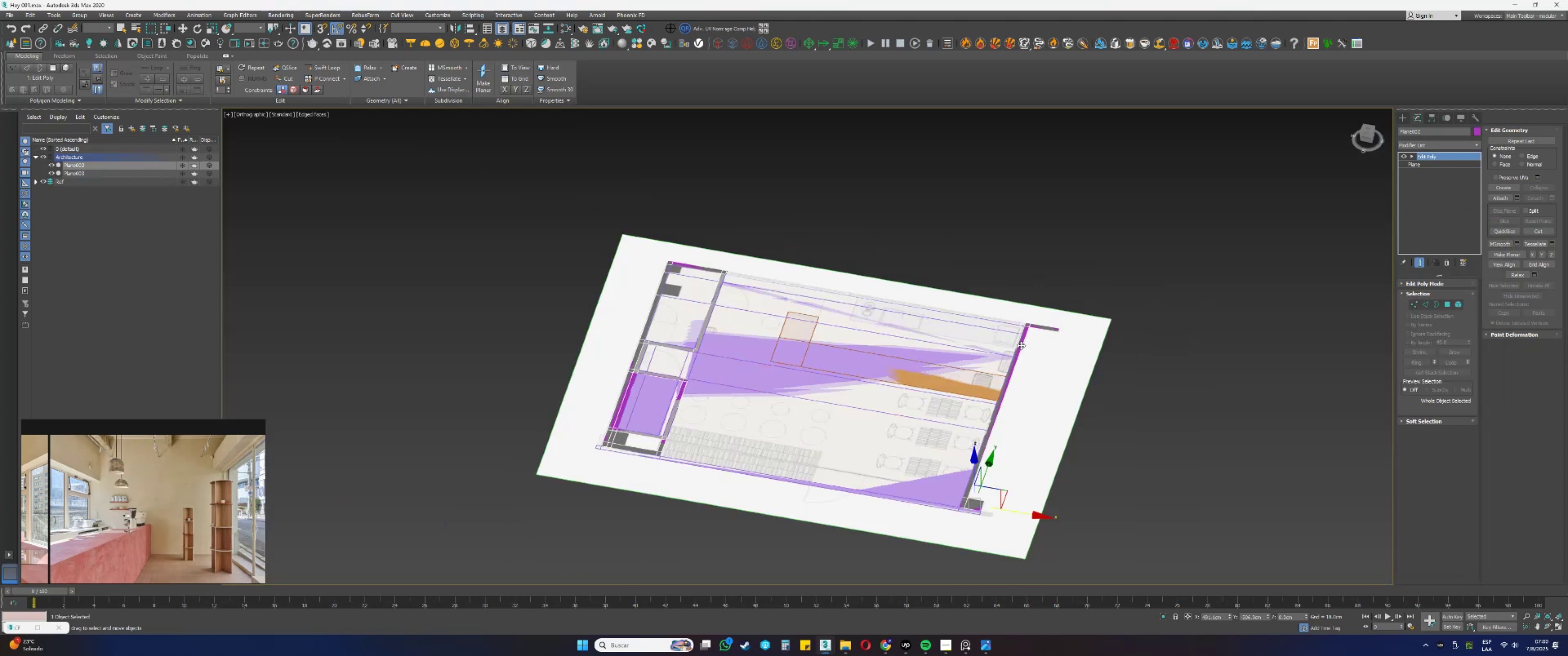 
key(Alt+AltLeft)
 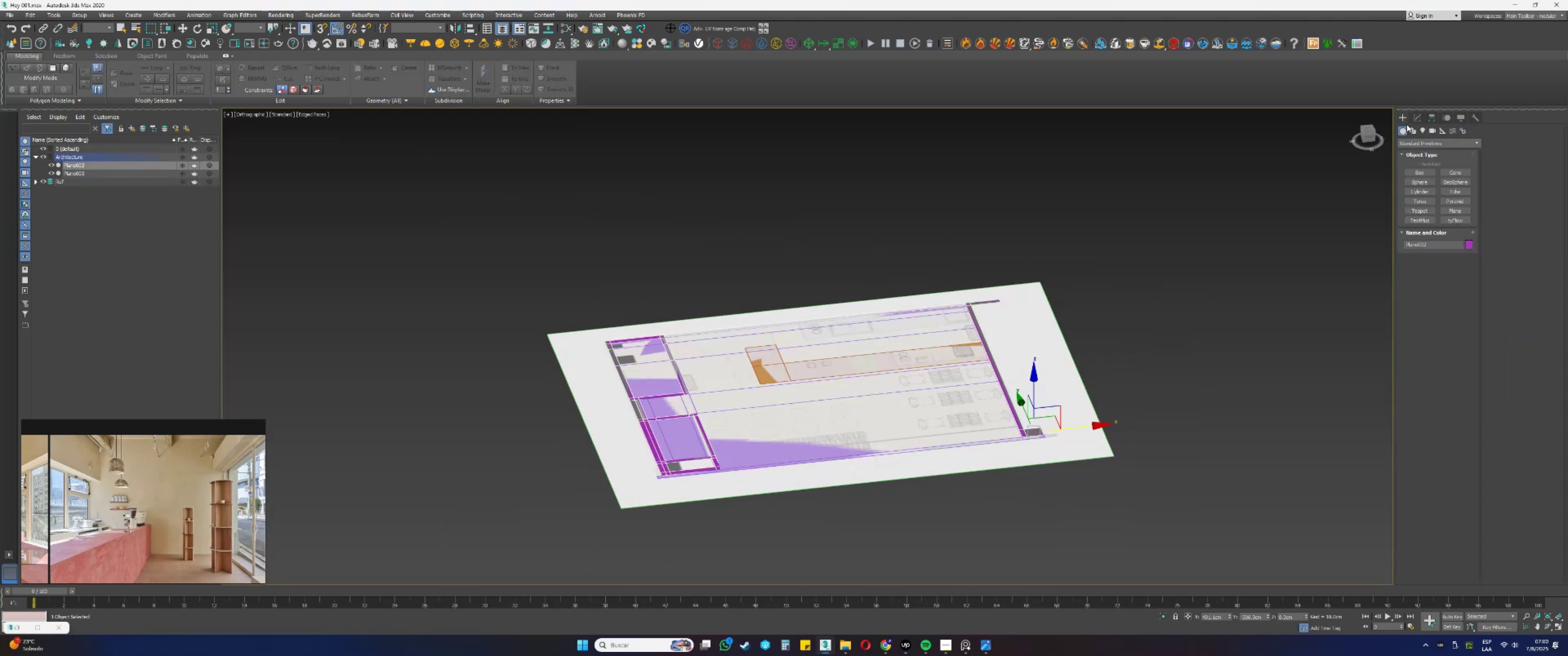 
double_click([1424, 143])
 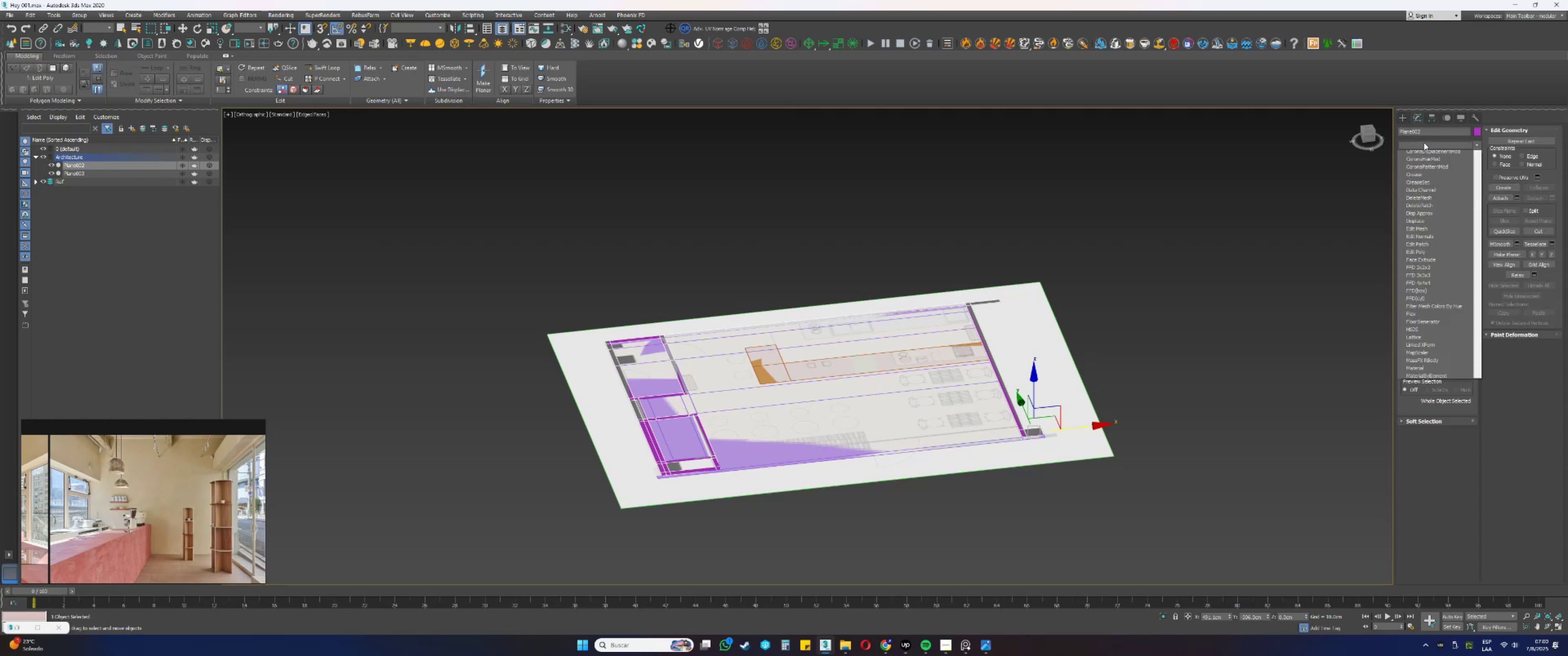 
type(ssss)
 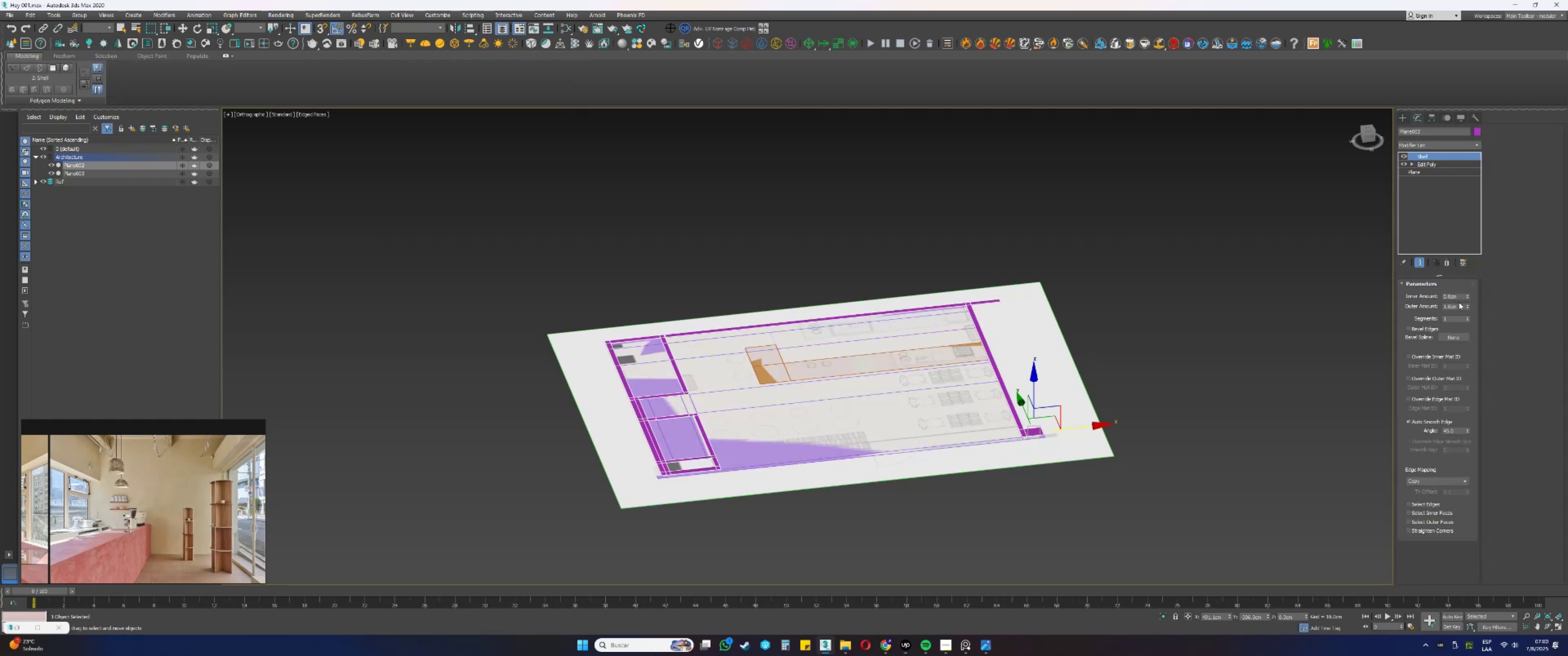 
right_click([1467, 307])
 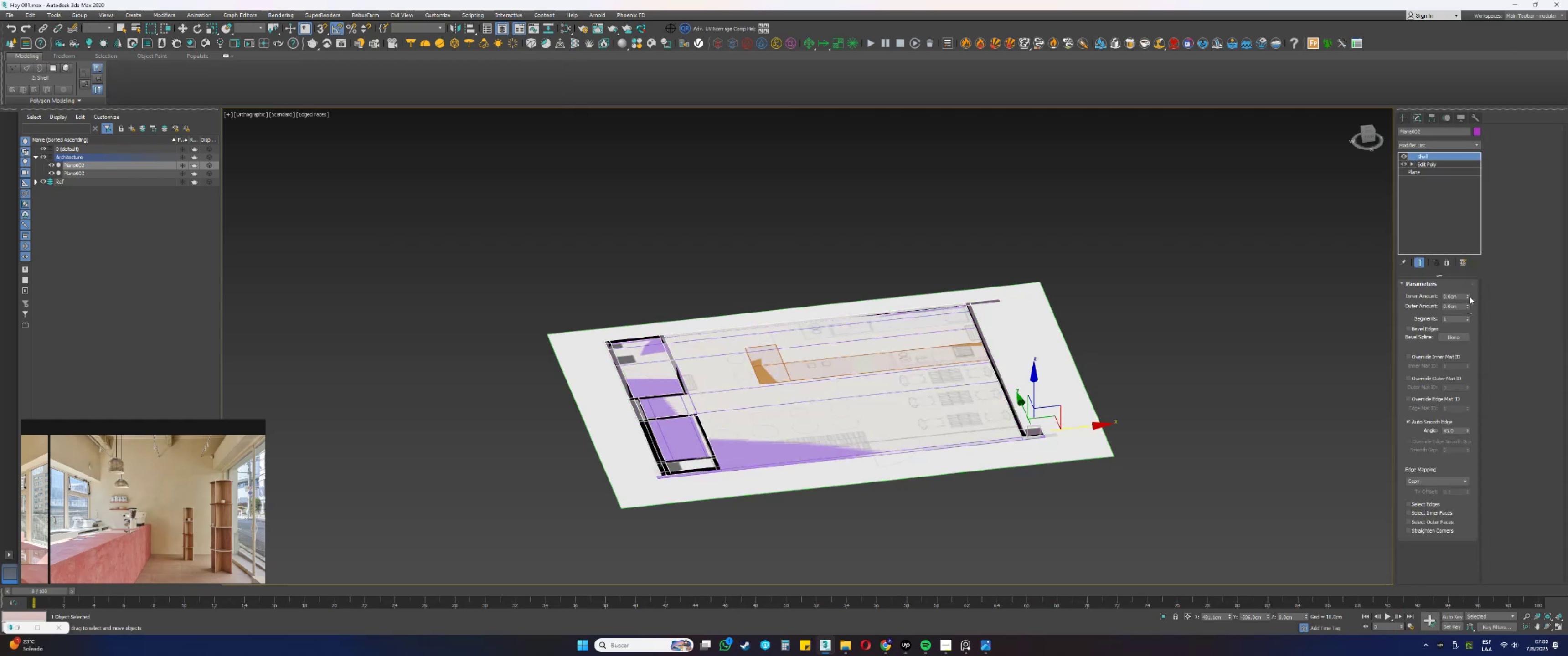 
left_click_drag(start_coordinate=[1466, 295], to_coordinate=[10, 595])
 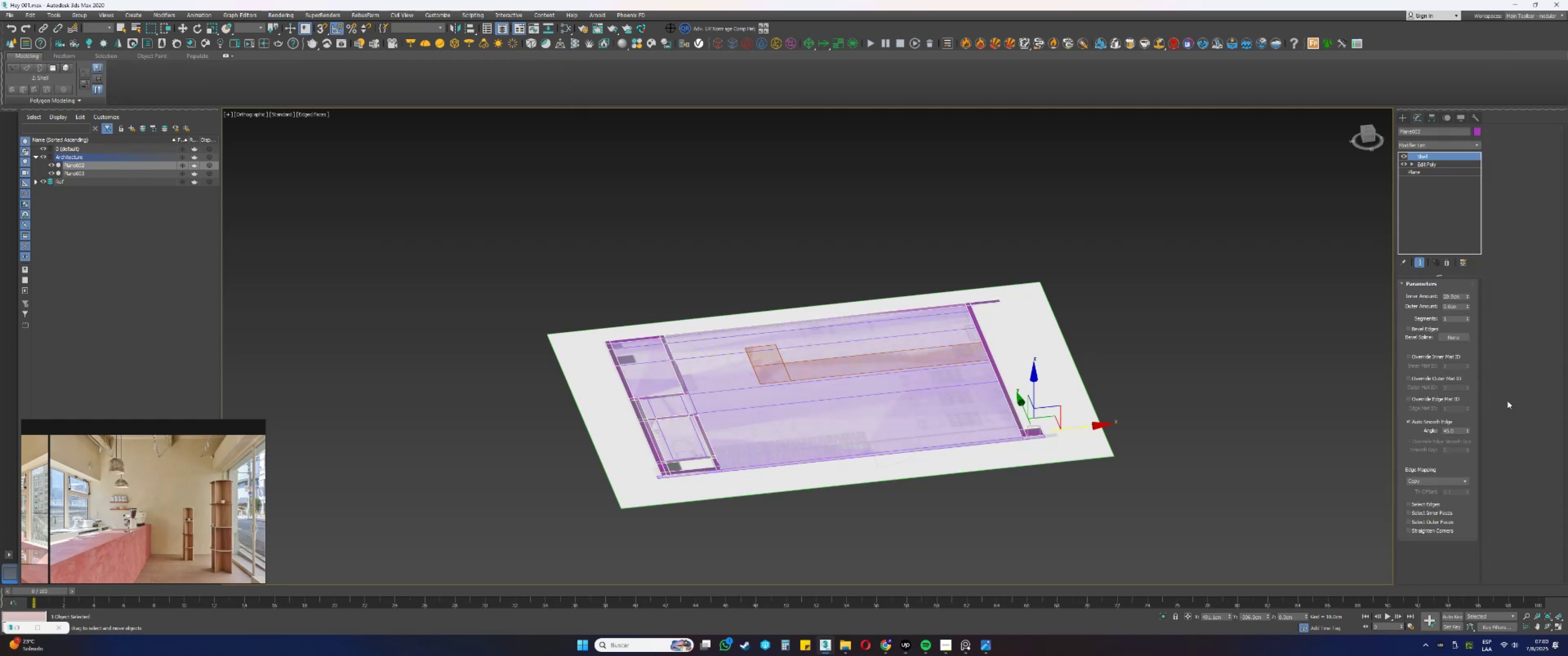 
right_click([1468, 297])
 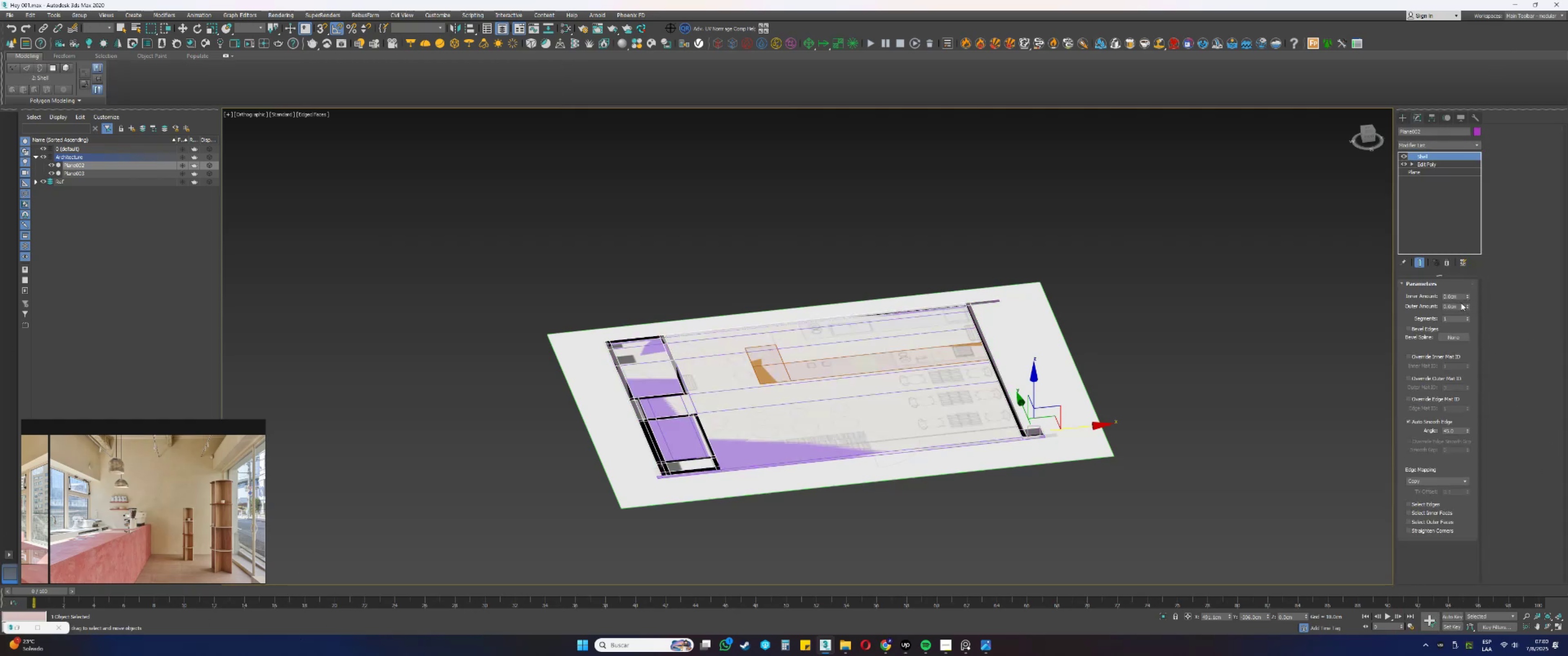 
double_click([1460, 304])
 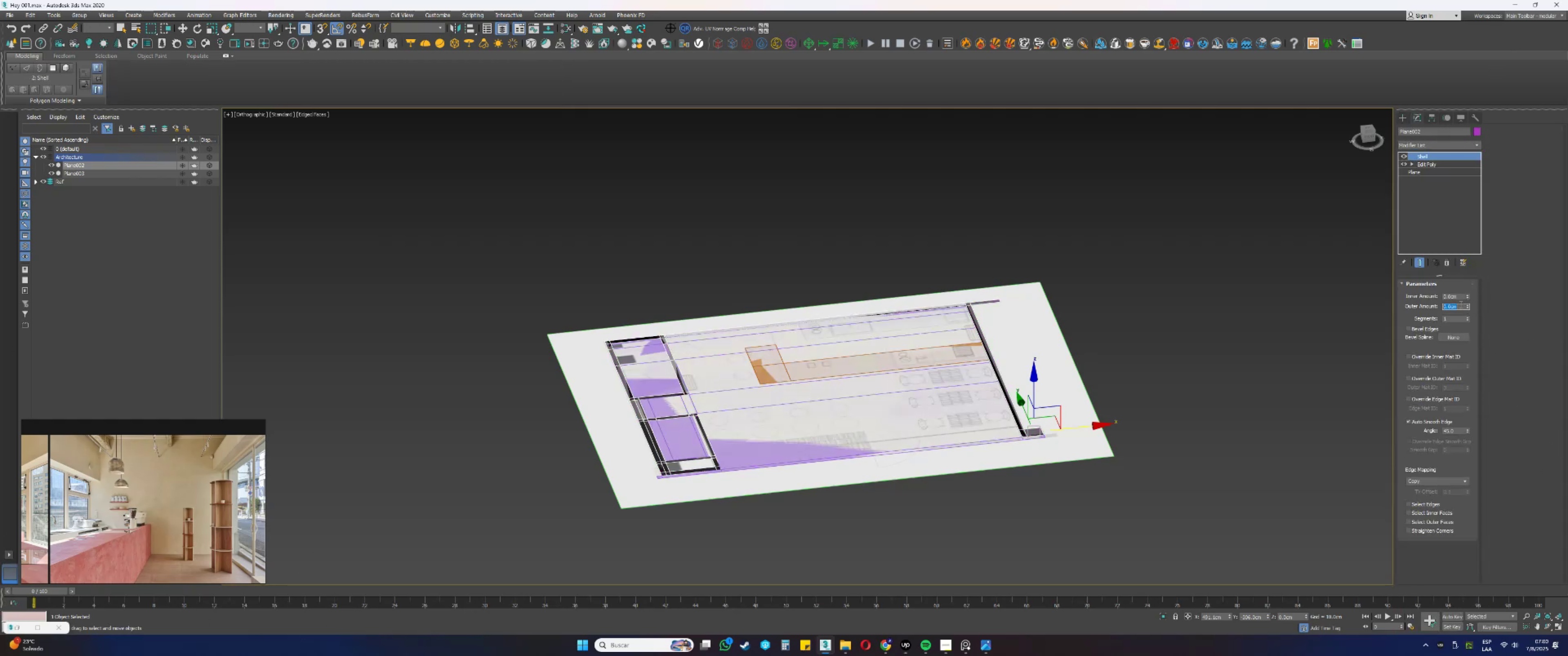 
triple_click([1460, 304])
 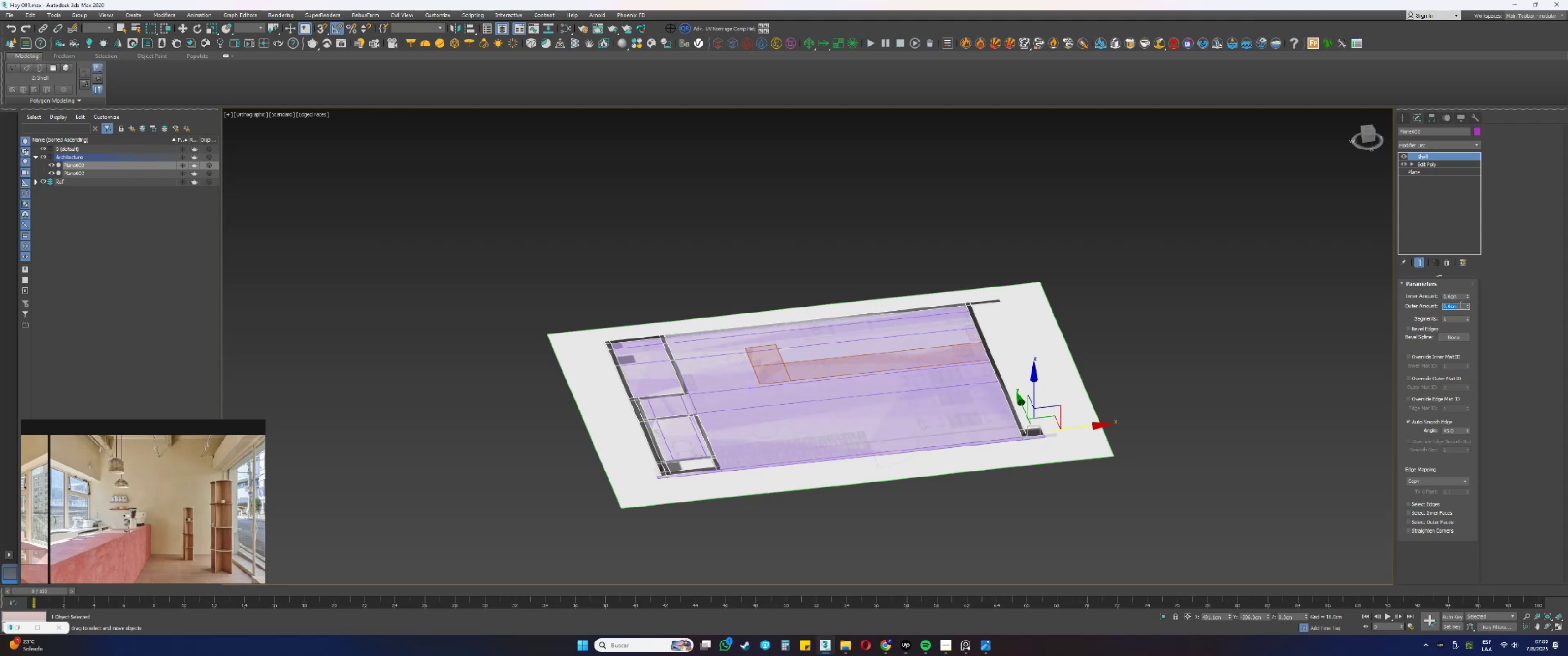 
key(Numpad3)
 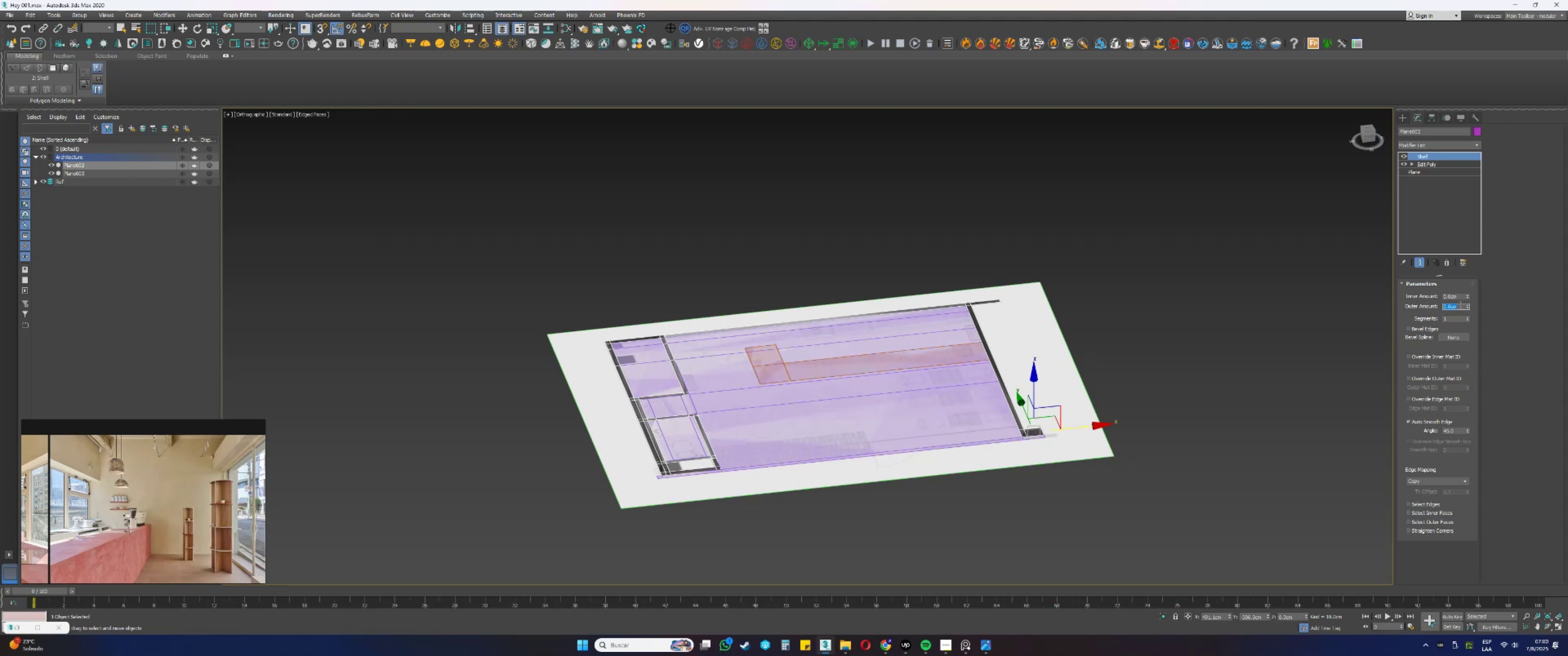 
key(Numpad6)
 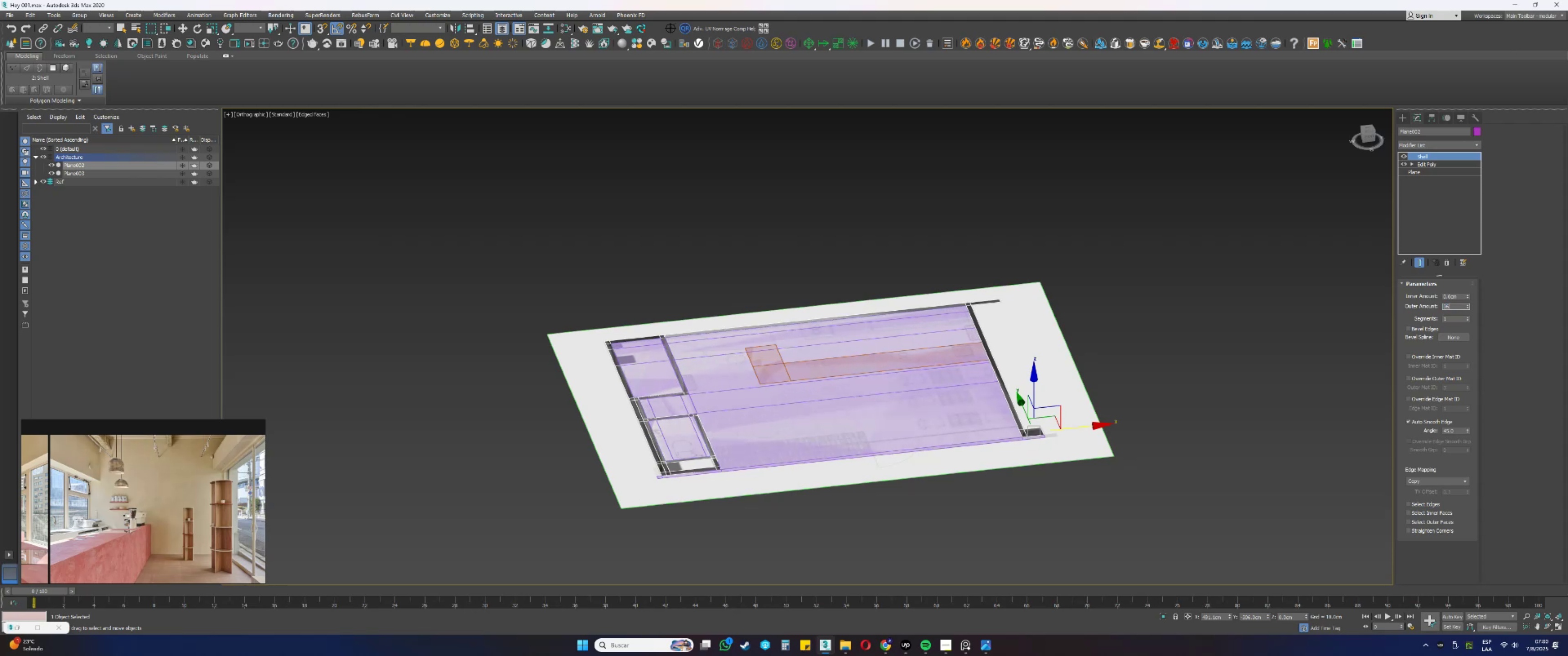 
key(Numpad0)
 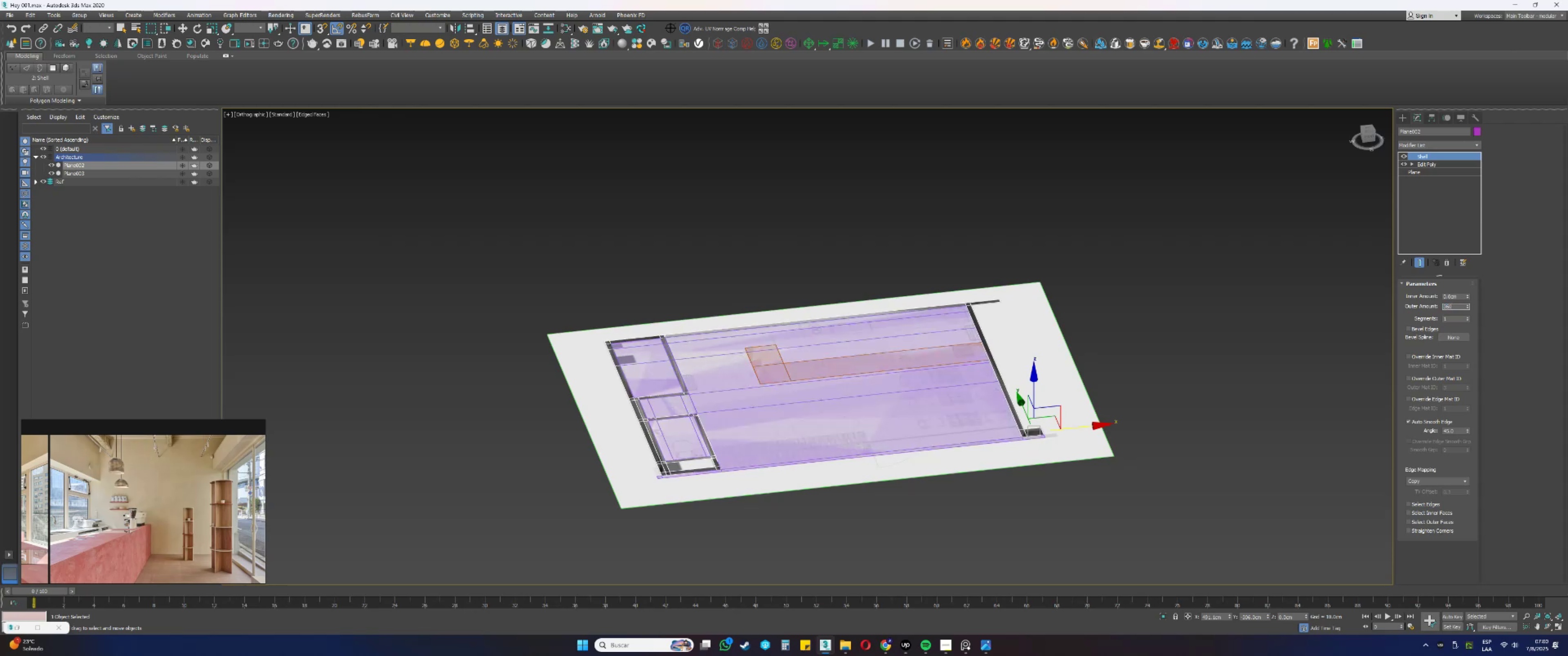 
key(NumpadEnter)
 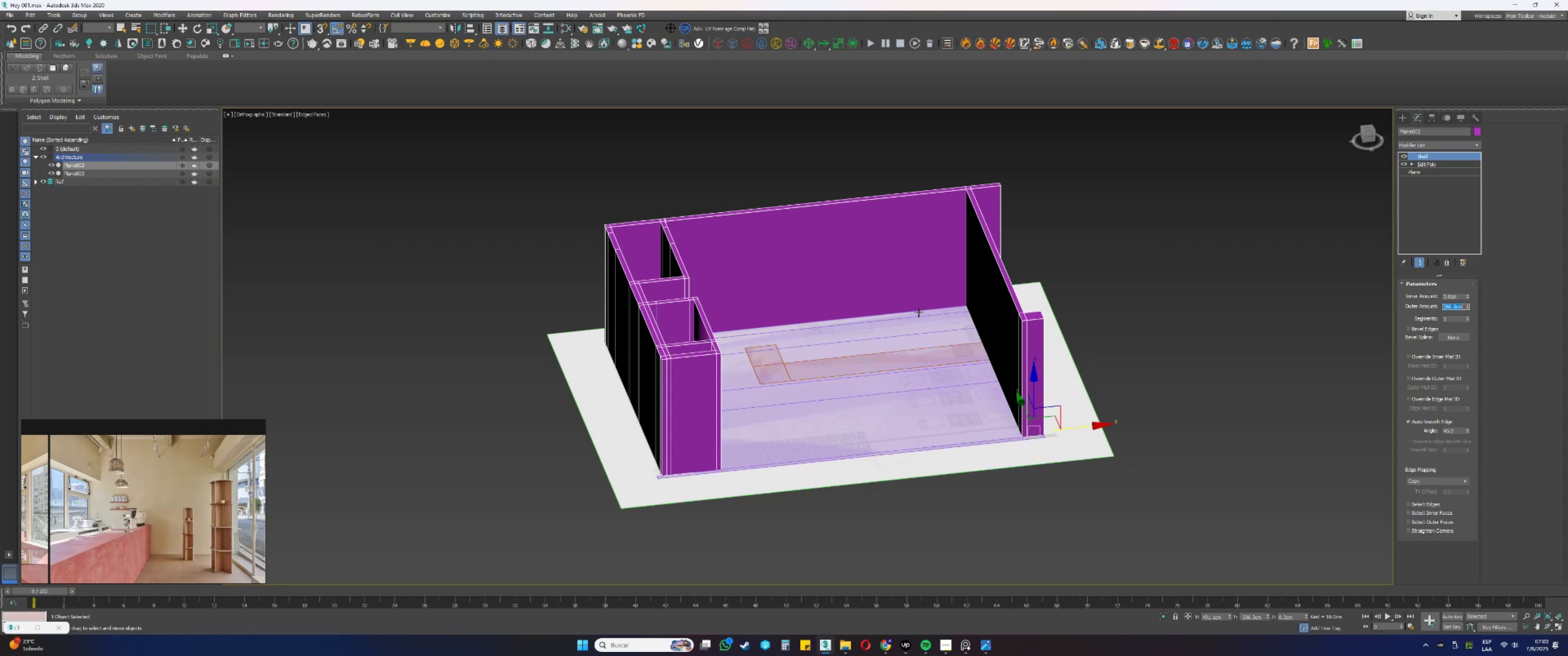 
wait(15.61)
 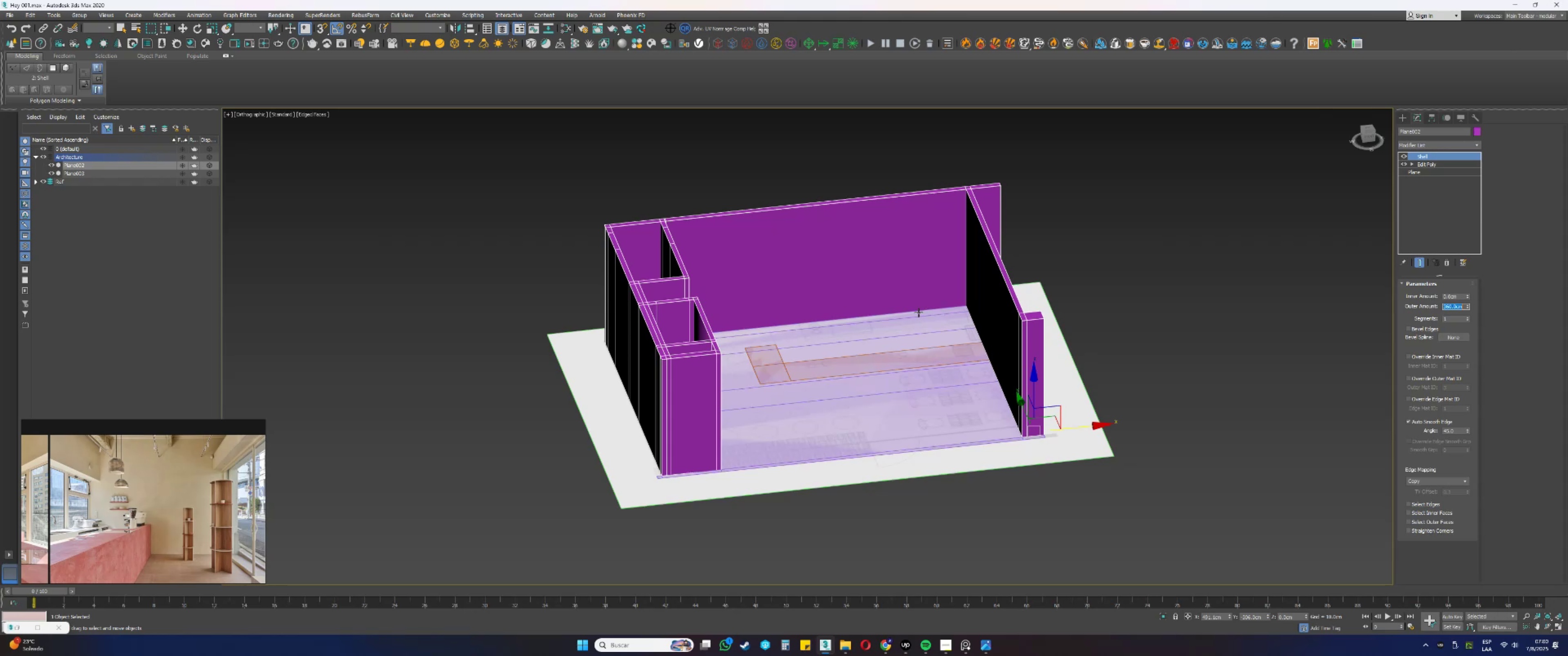 
hold_key(key=AltLeft, duration=0.34)
 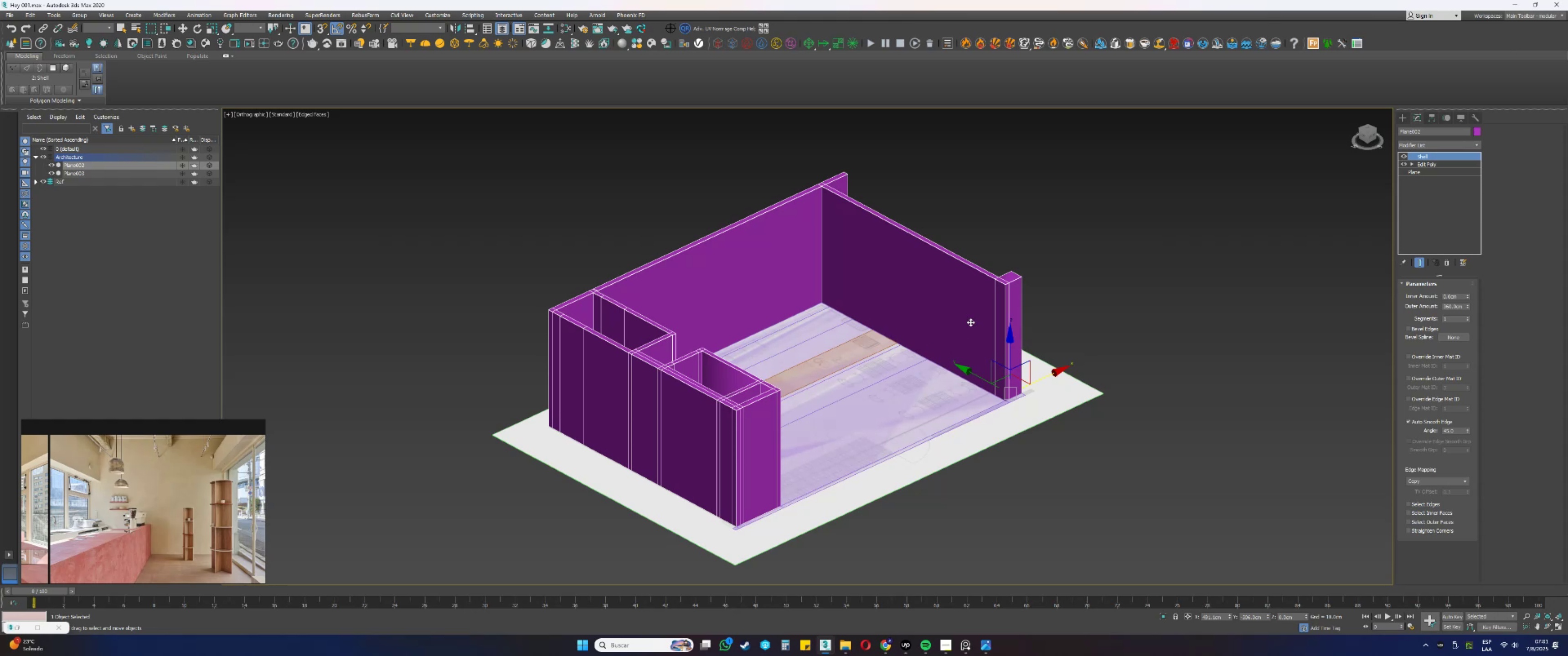 
wait(5.8)
 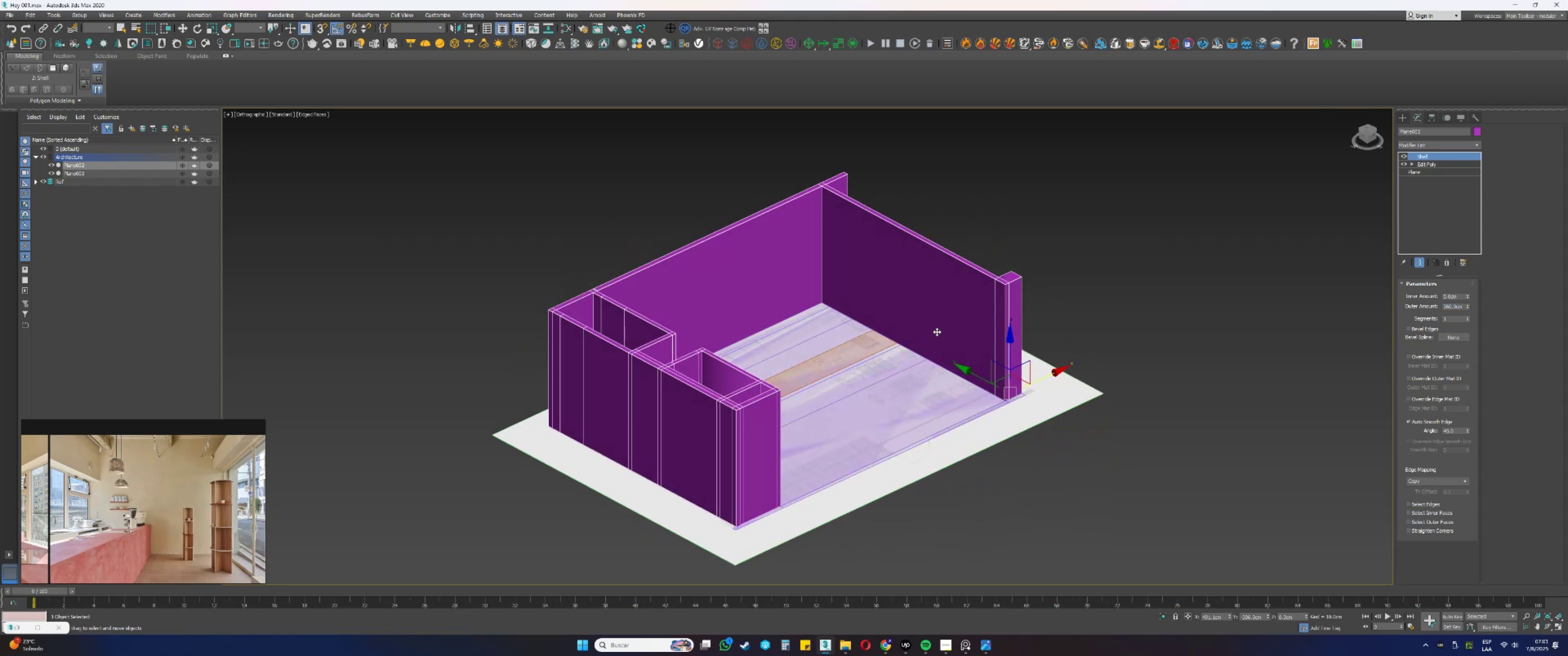 
right_click([1424, 191])
 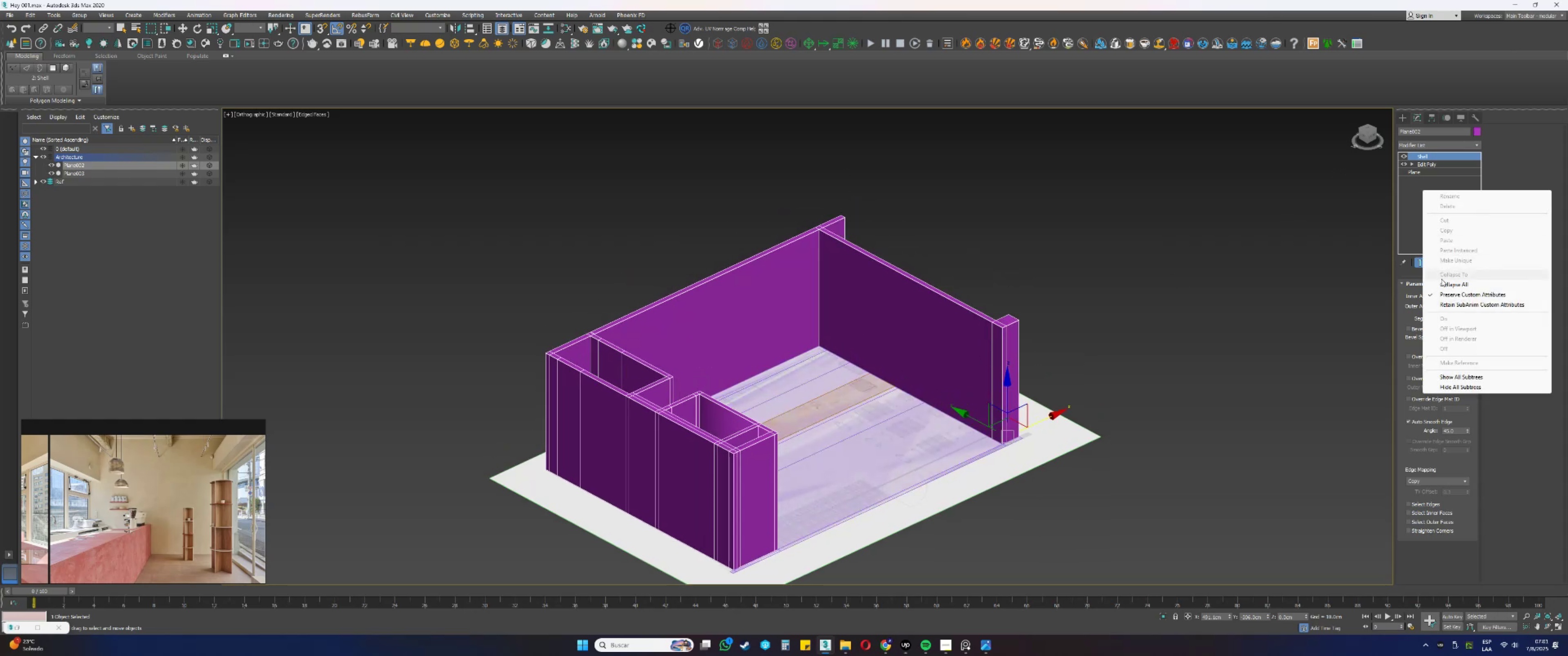 
left_click([1447, 282])
 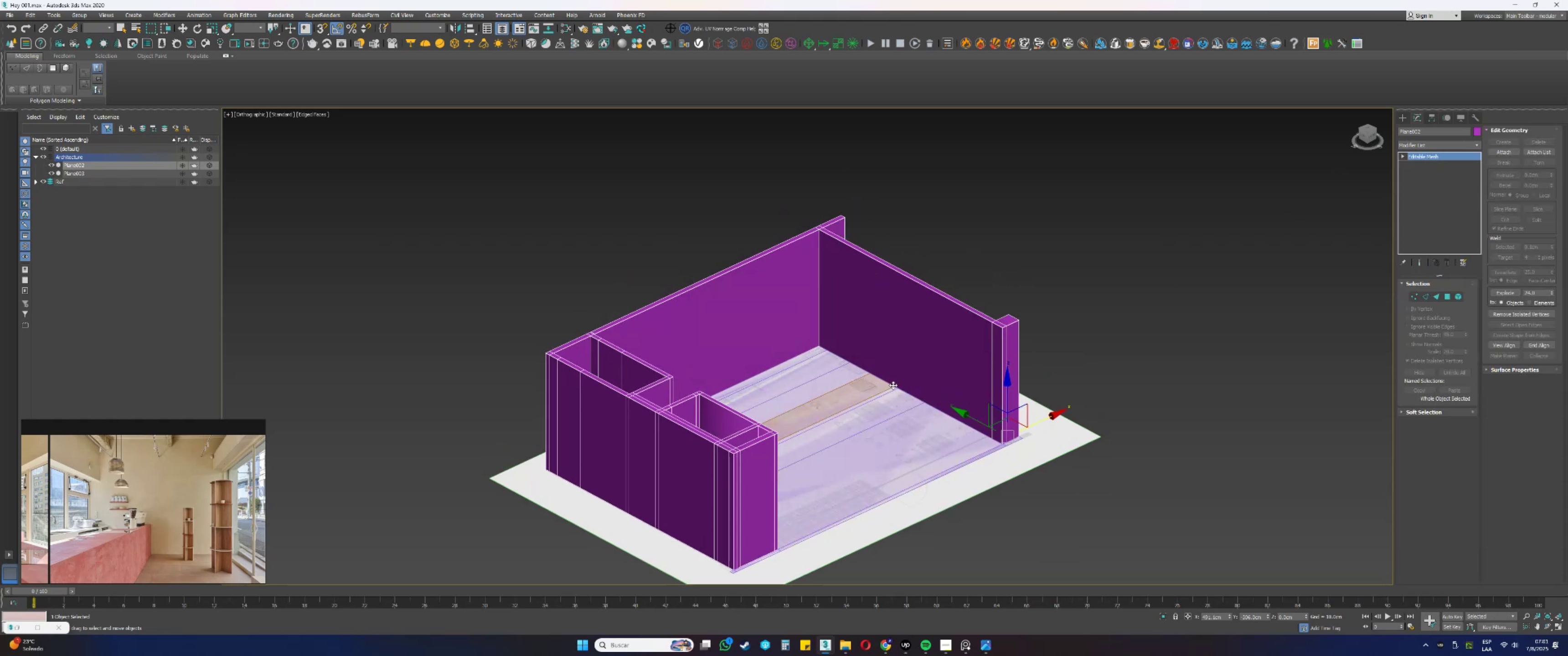 
key(5)
 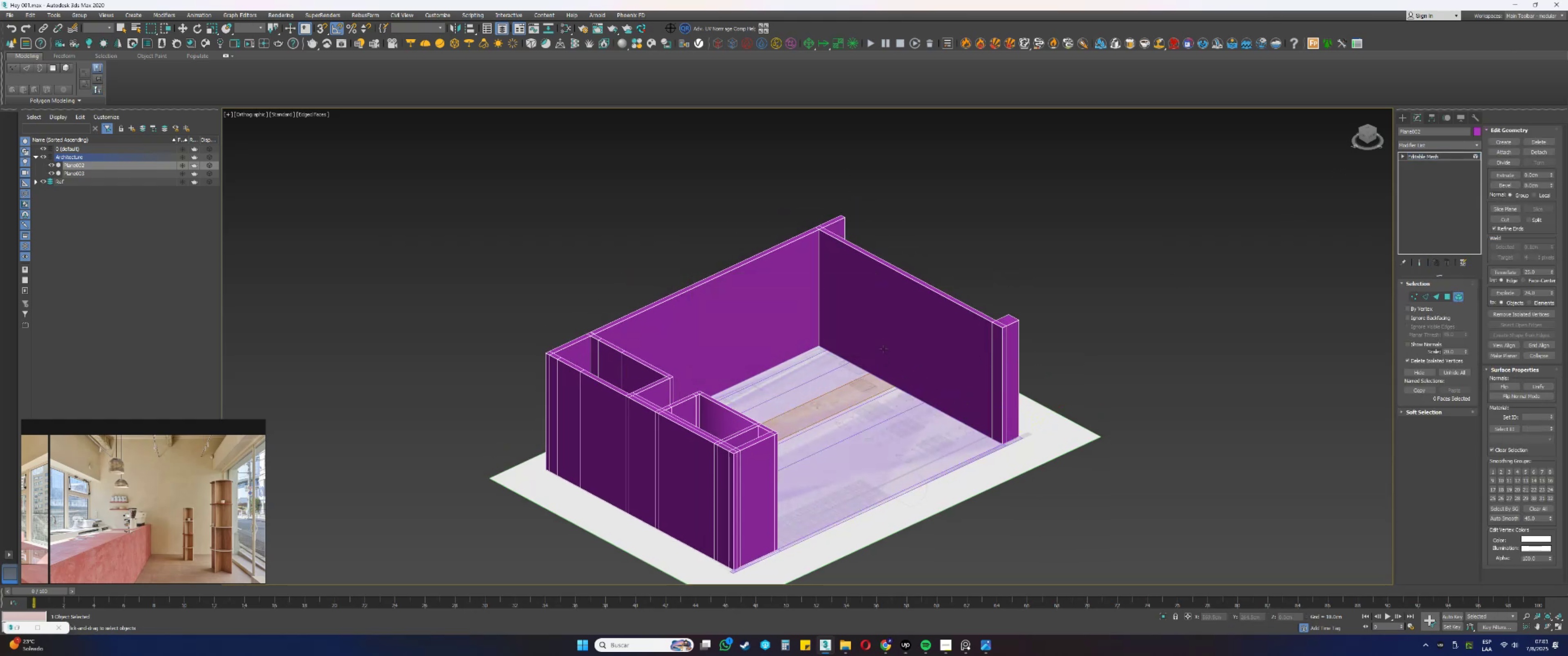 
left_click([883, 349])
 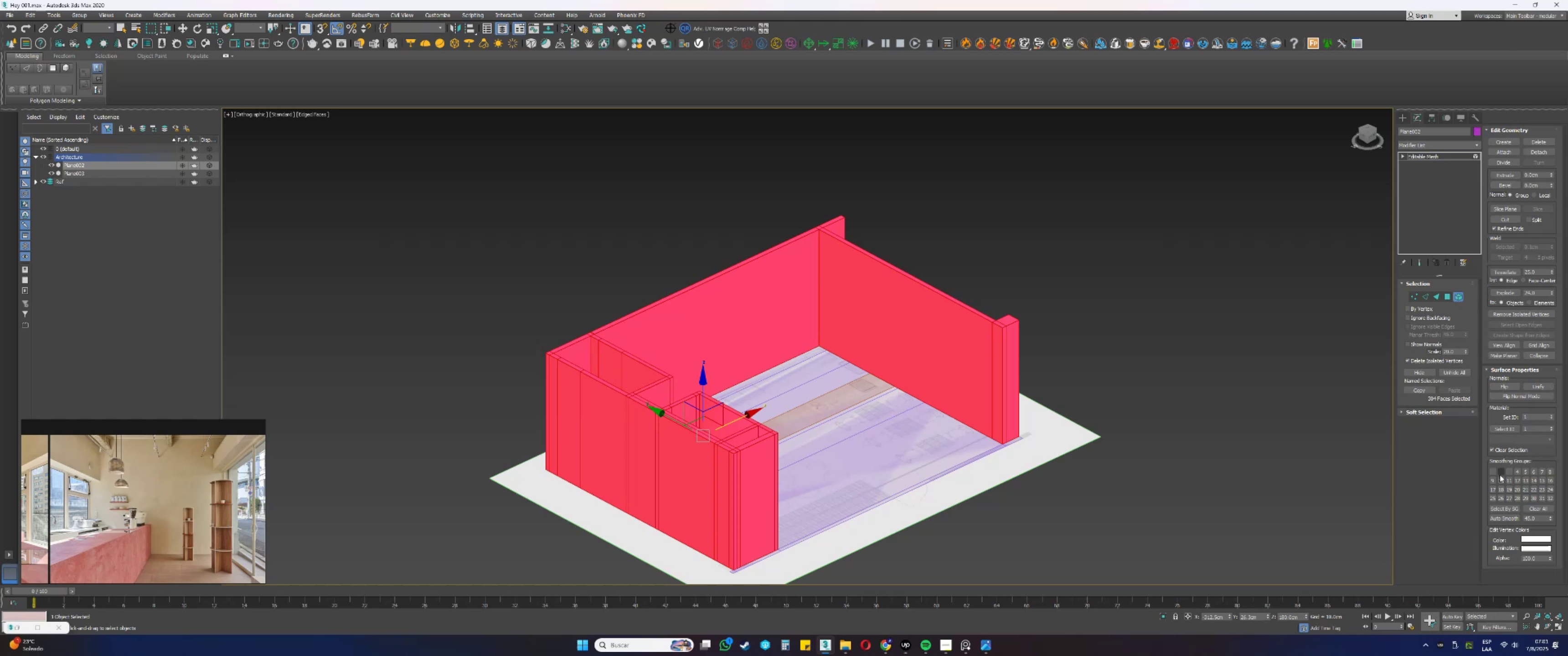 
key(5)
 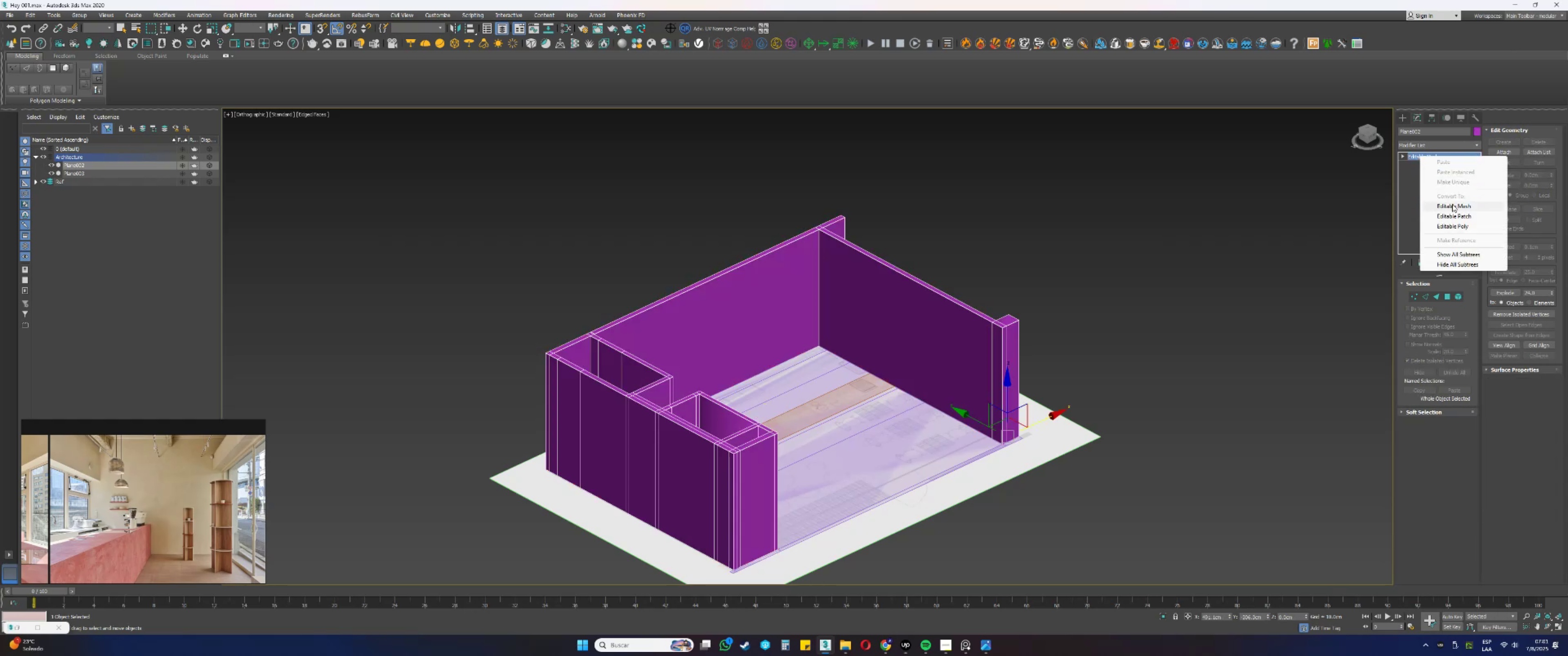 
left_click([1453, 226])
 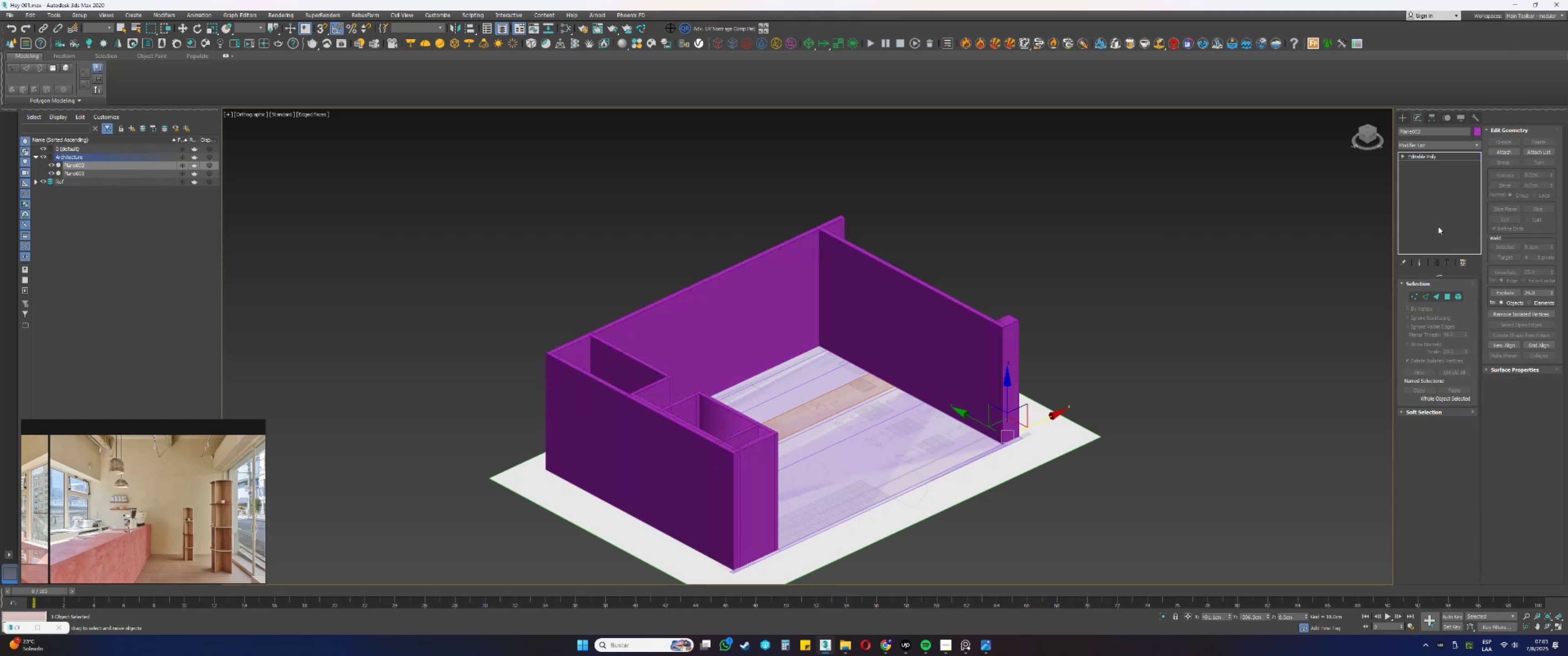 
key(5)
 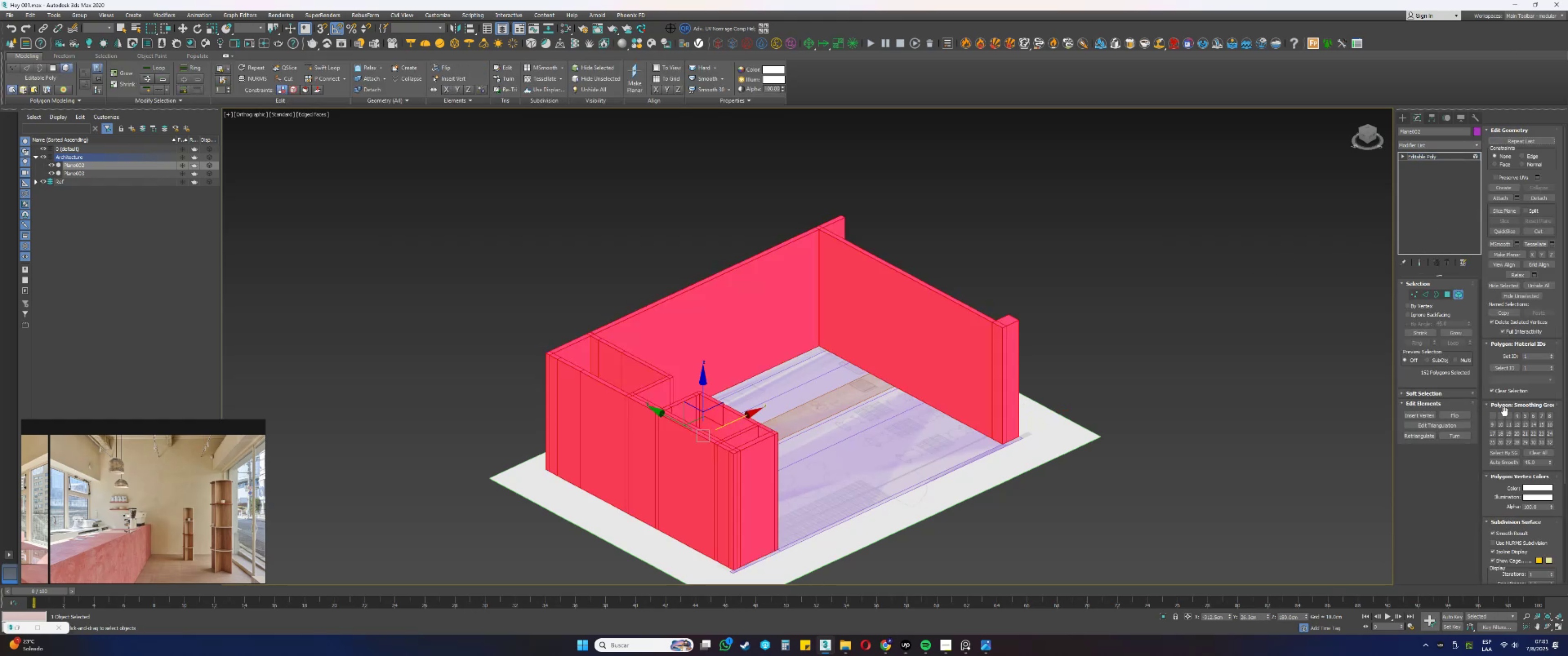 
left_click([1503, 463])
 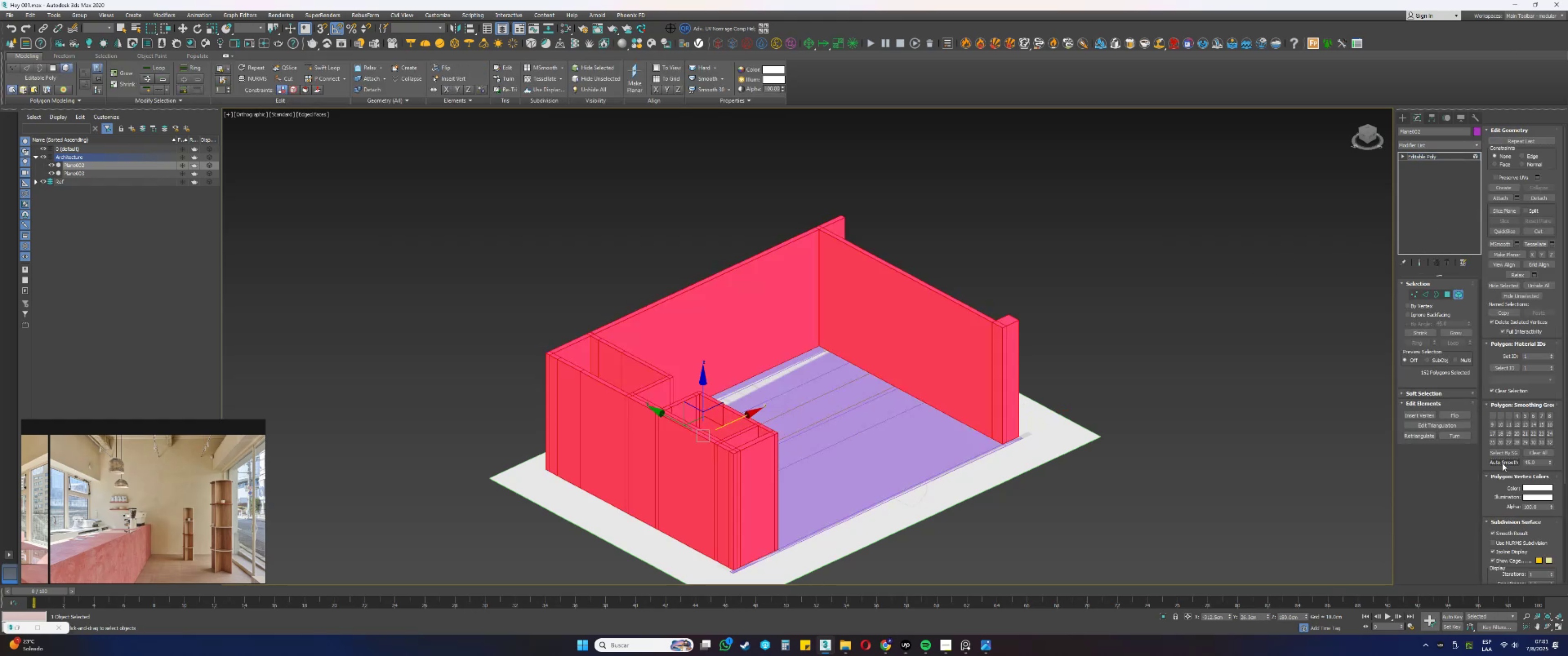 
key(5)
 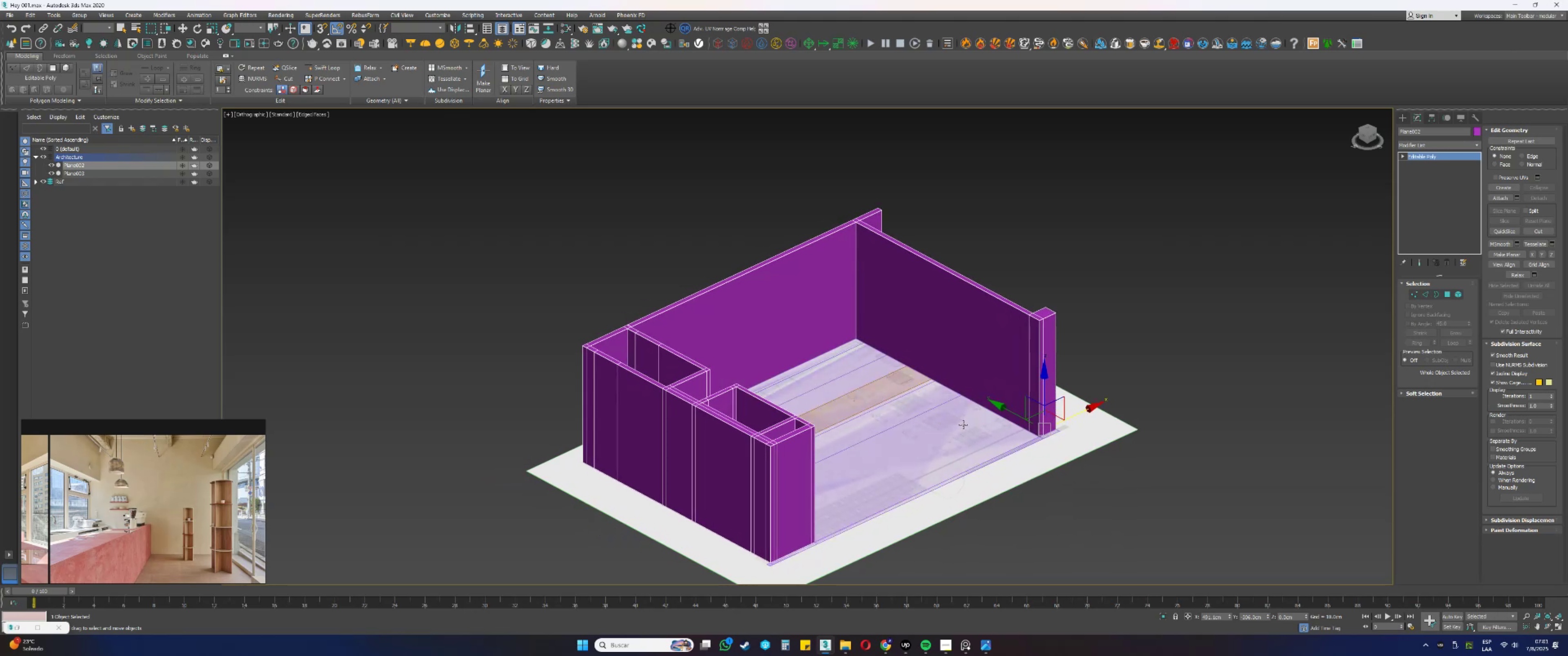 
wait(19.95)
 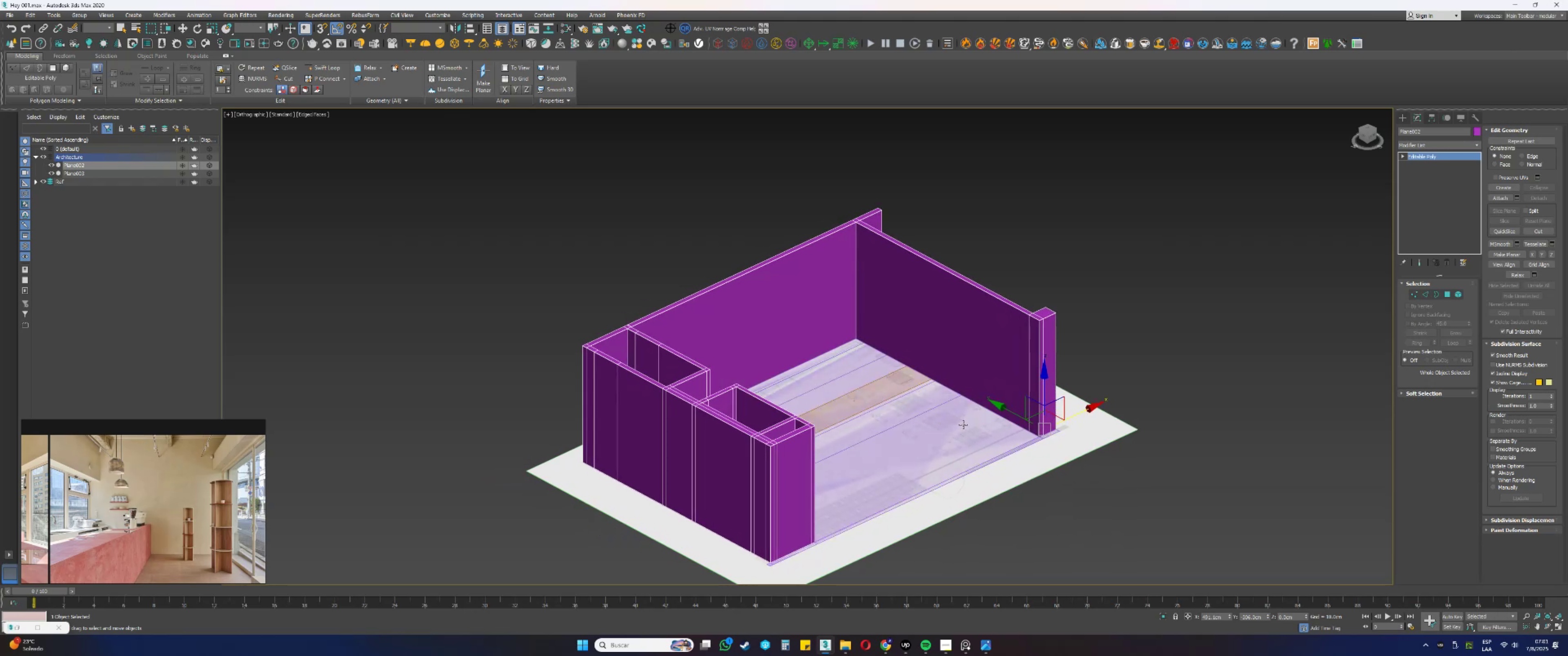 
hold_key(key=AltLeft, duration=0.35)
 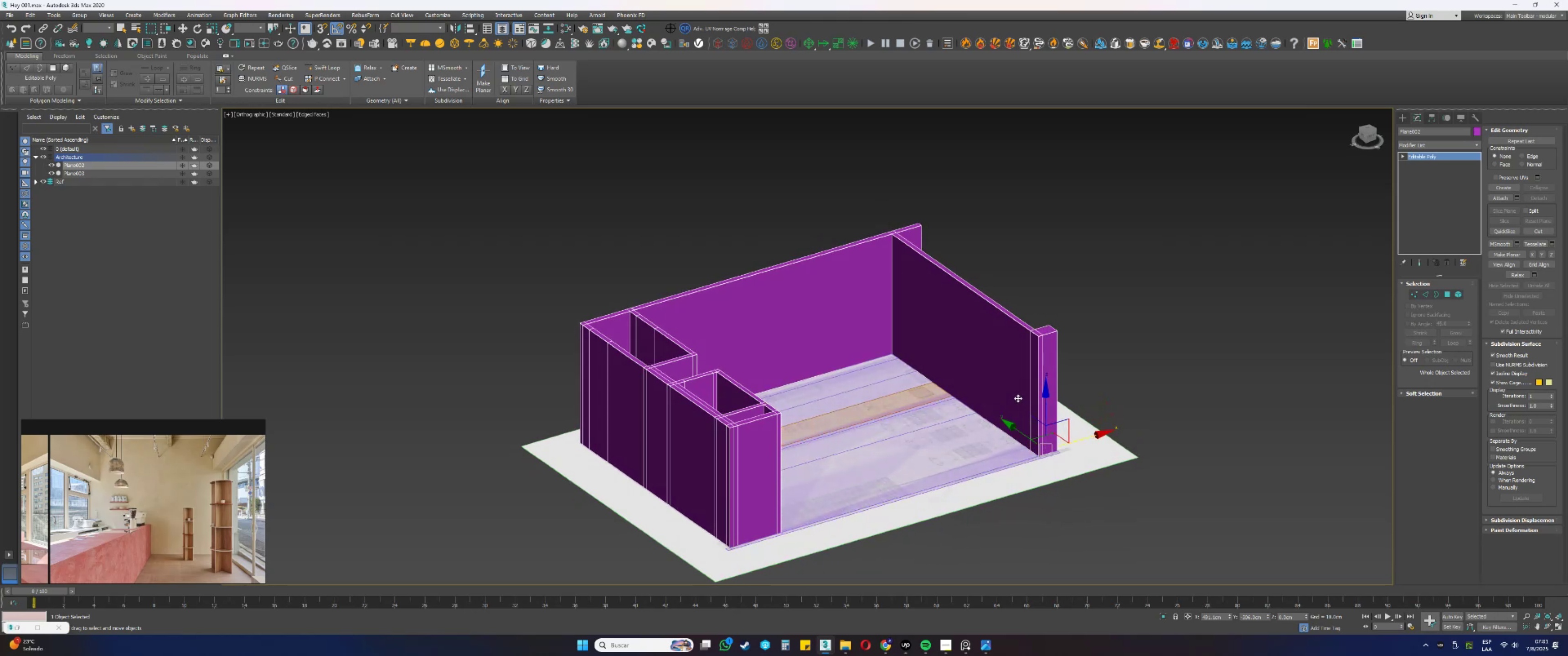 
wait(10.23)
 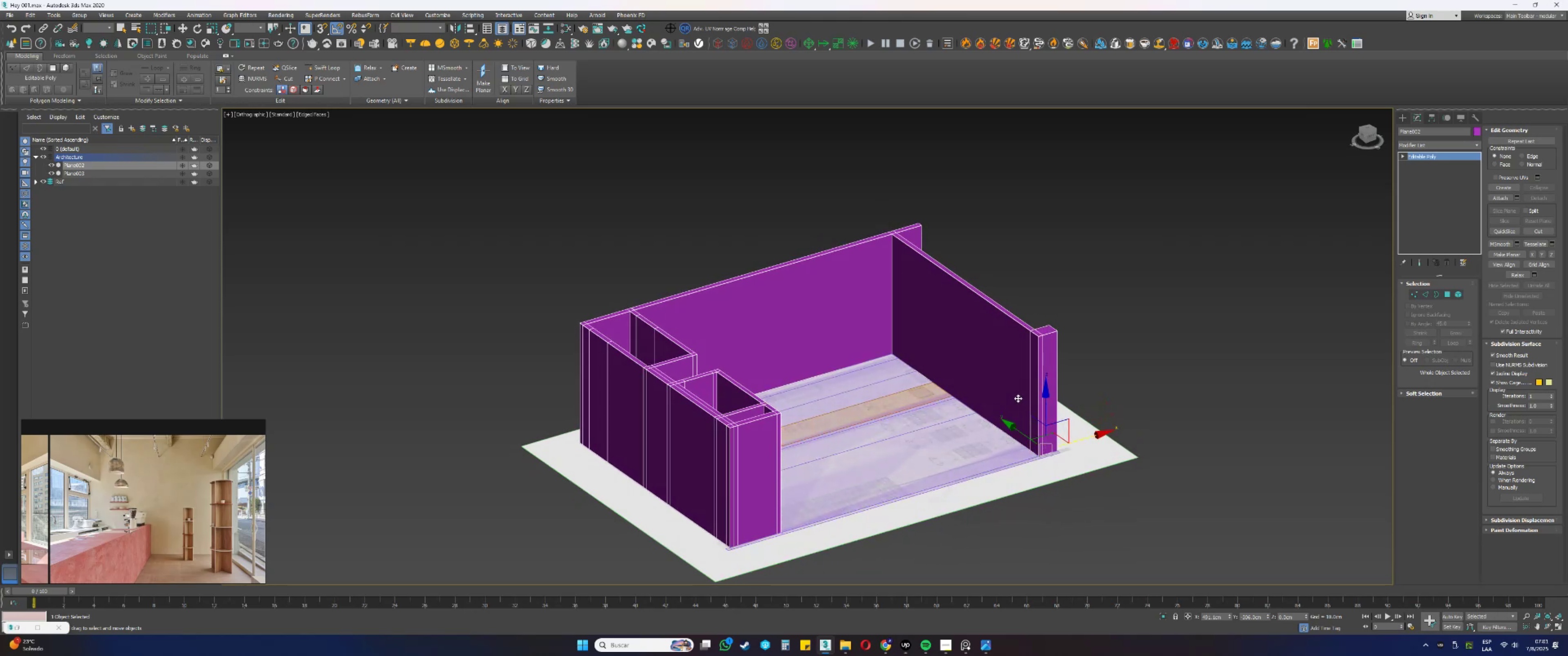 
key(F3)
 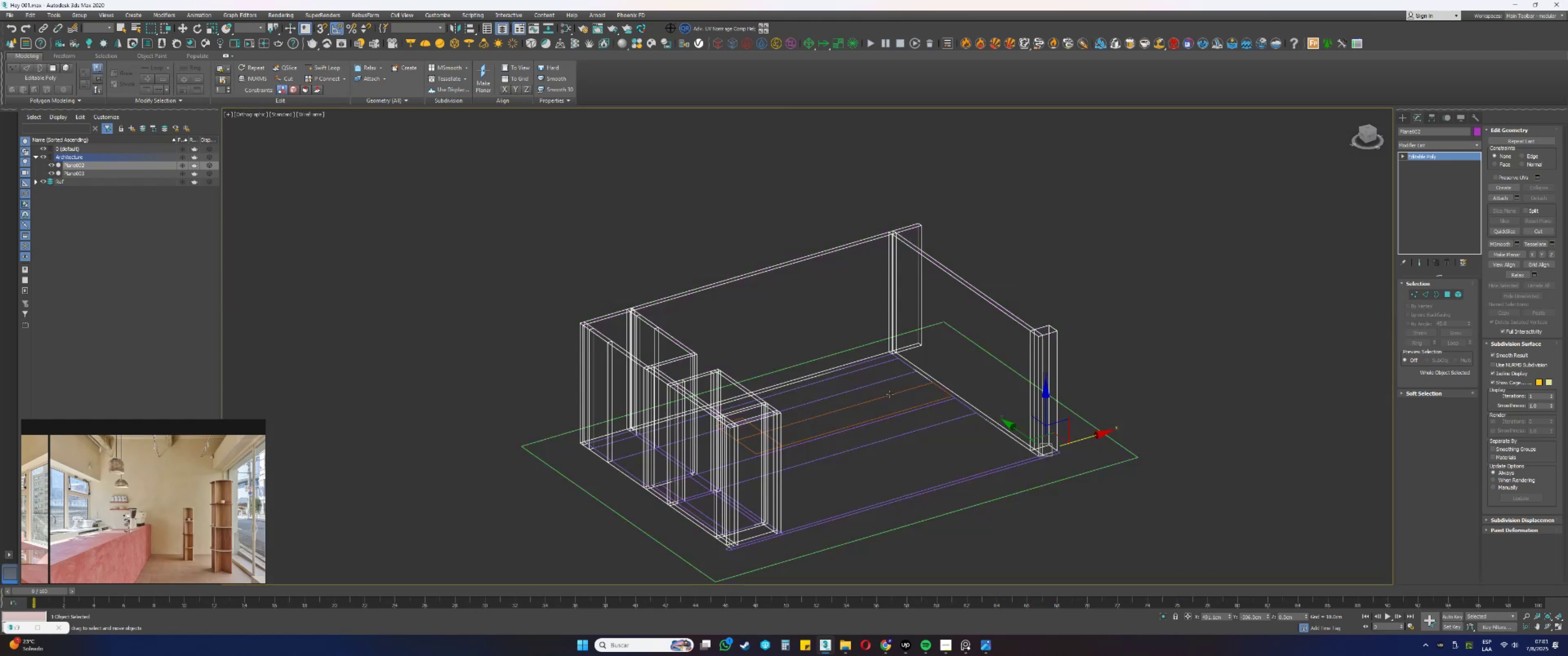 
key(F3)
 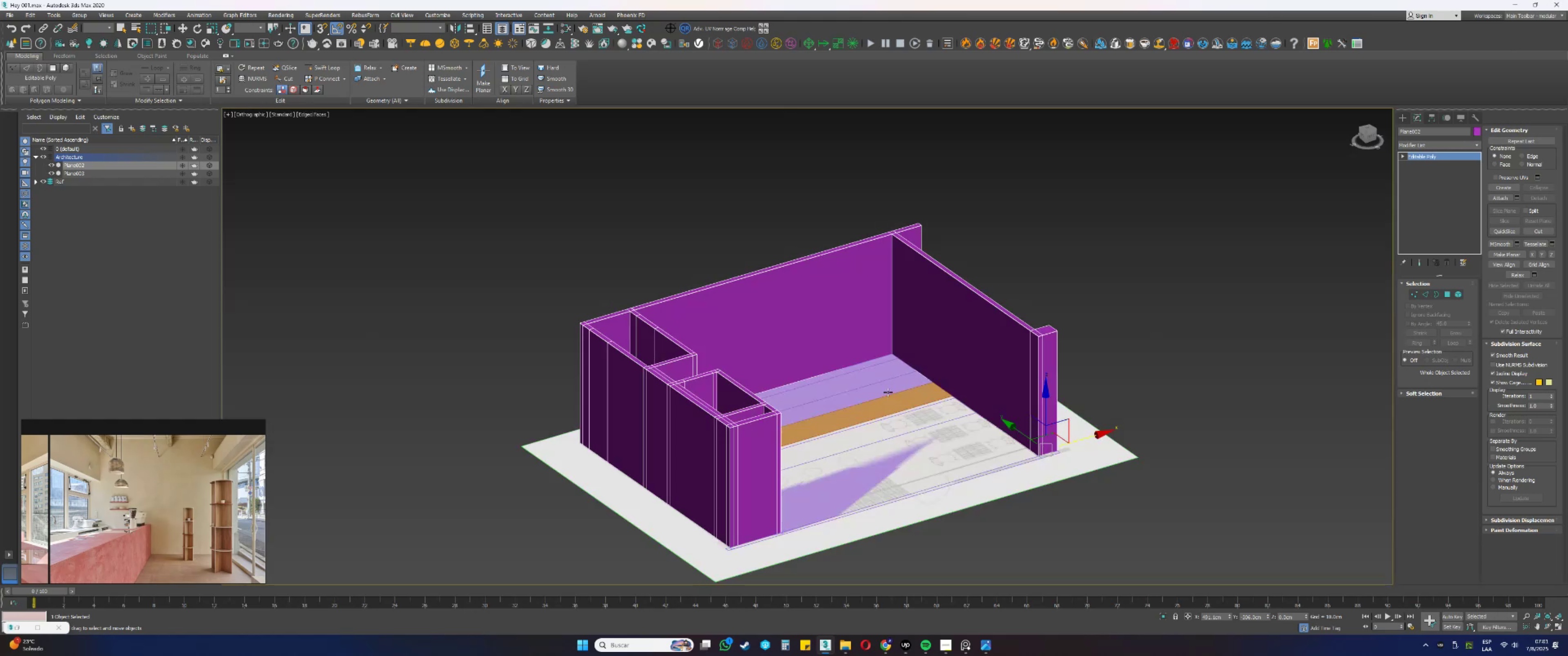 
key(F4)
 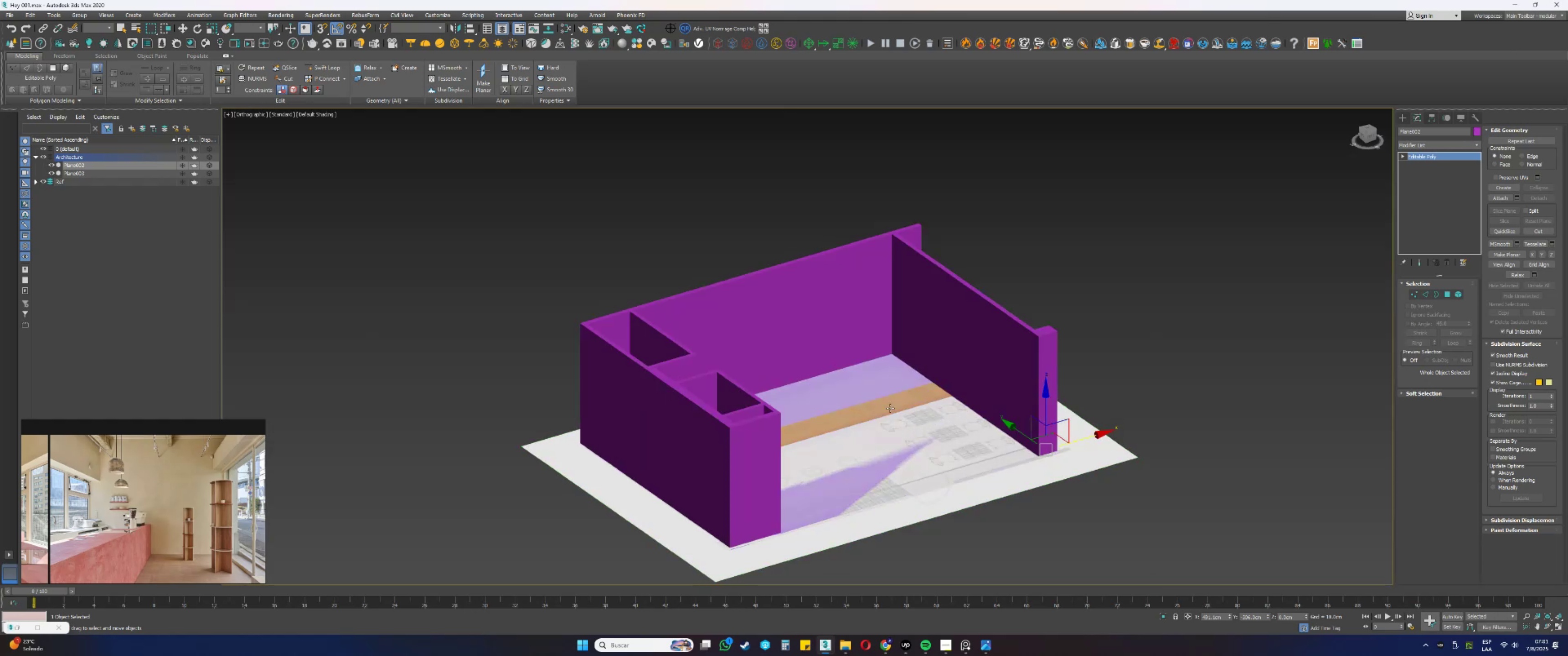 
hold_key(key=AltLeft, duration=1.07)
 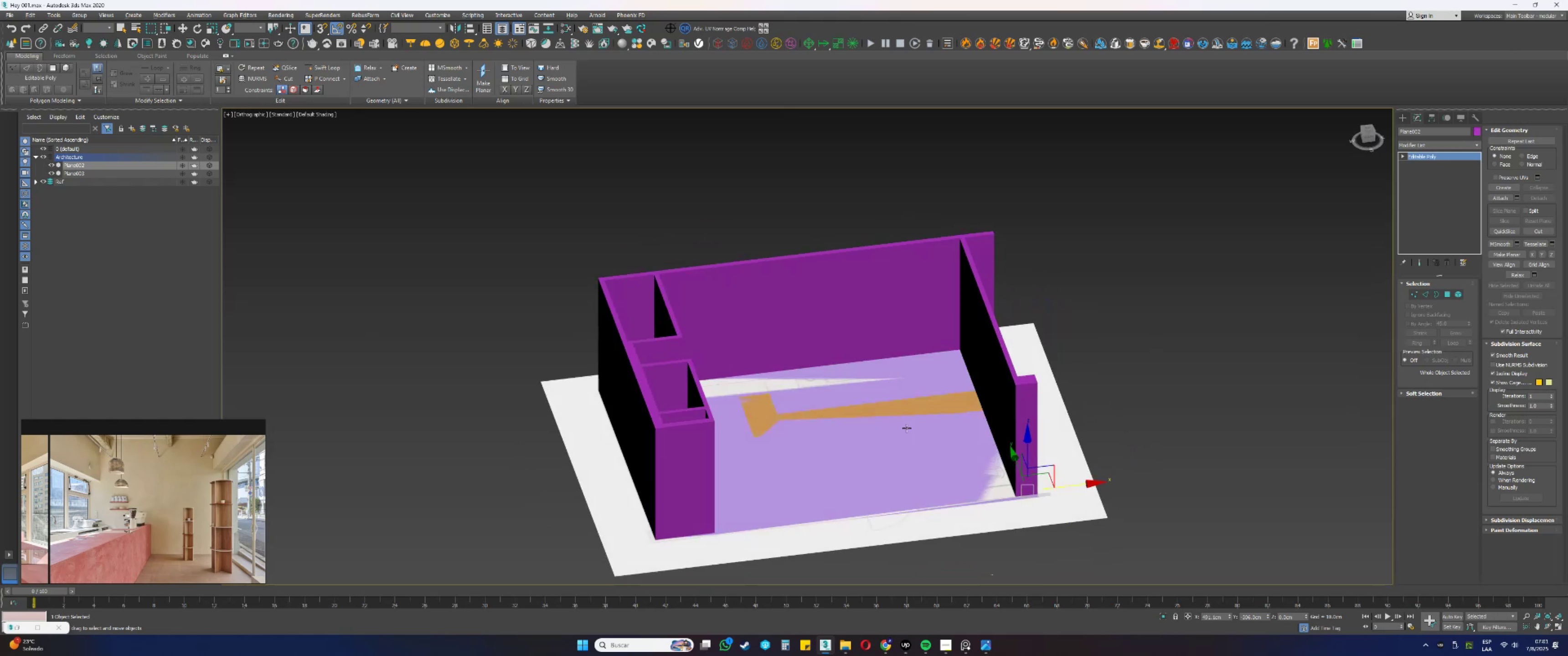 
key(F4)
 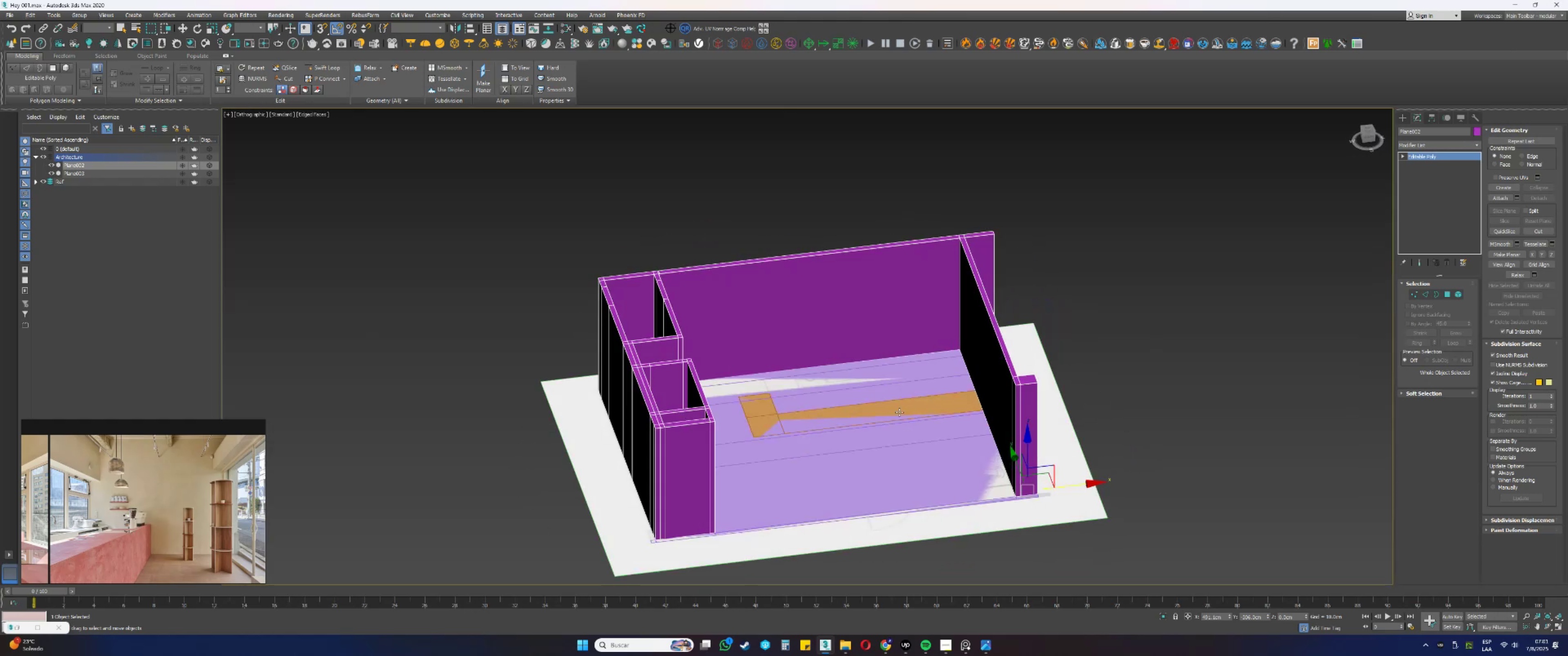 
key(F3)
 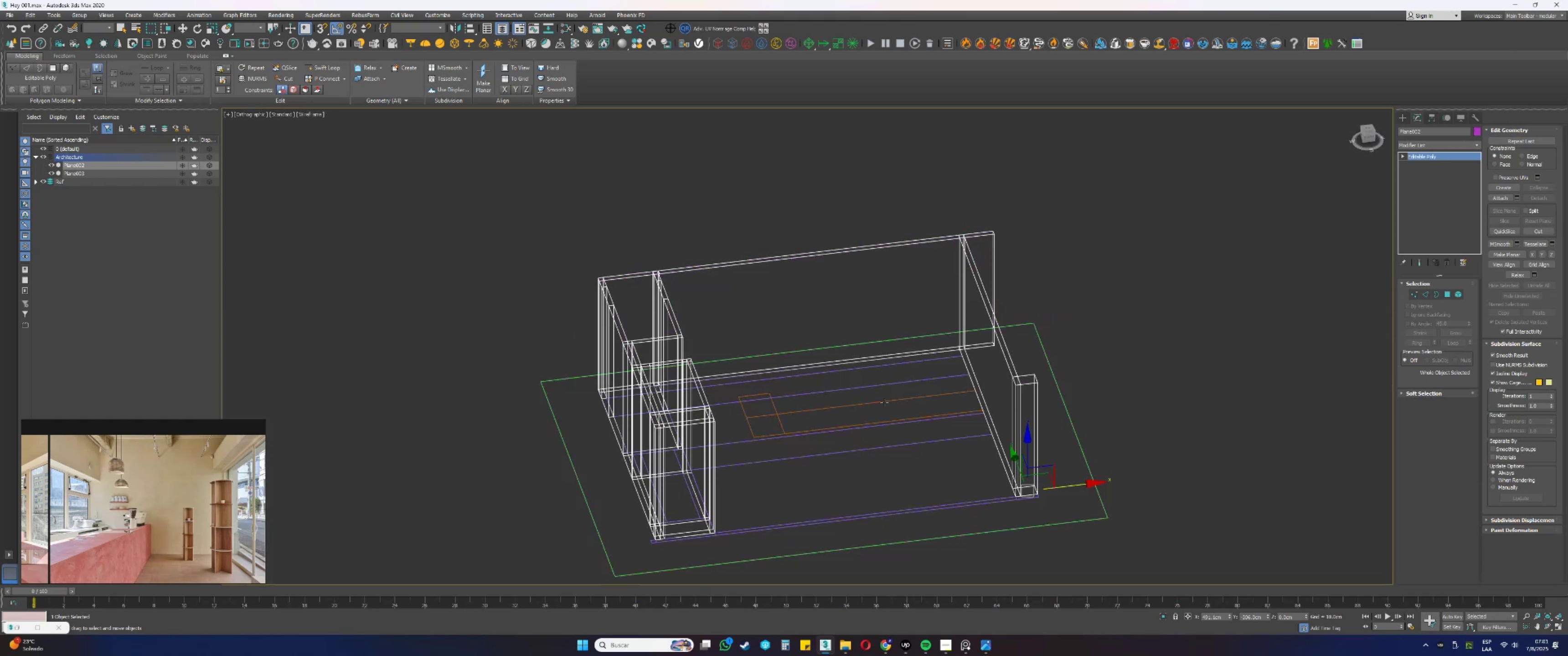 
left_click([884, 402])
 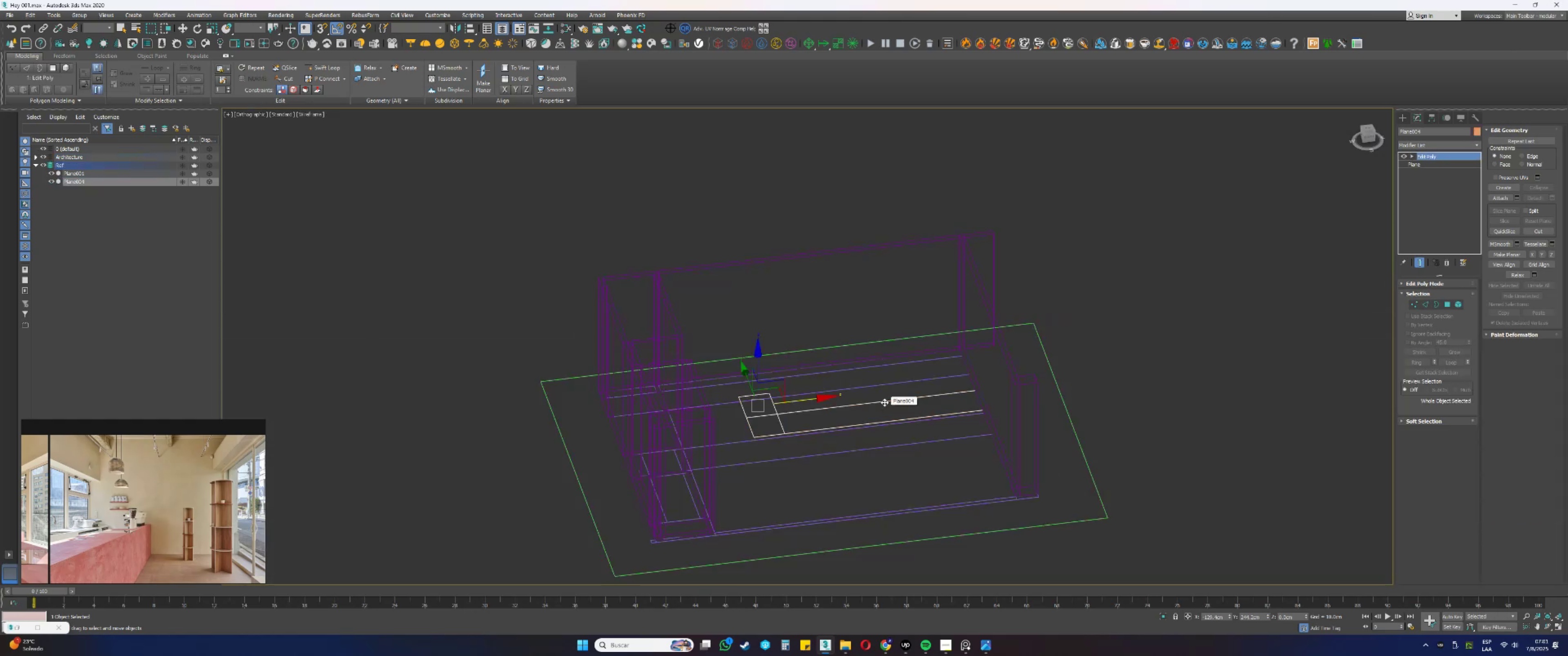 
key(F3)
 